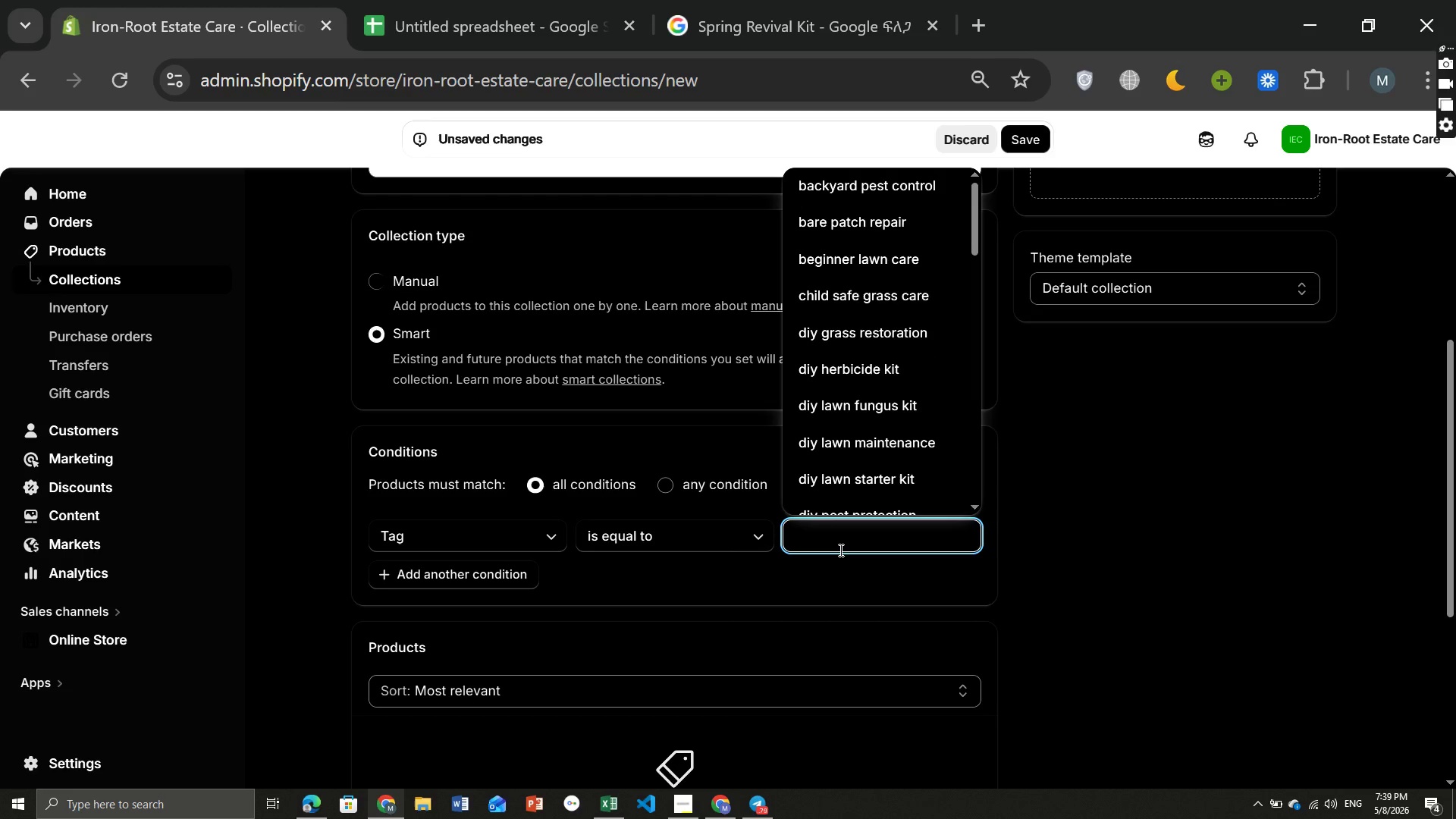 
wait(8.77)
 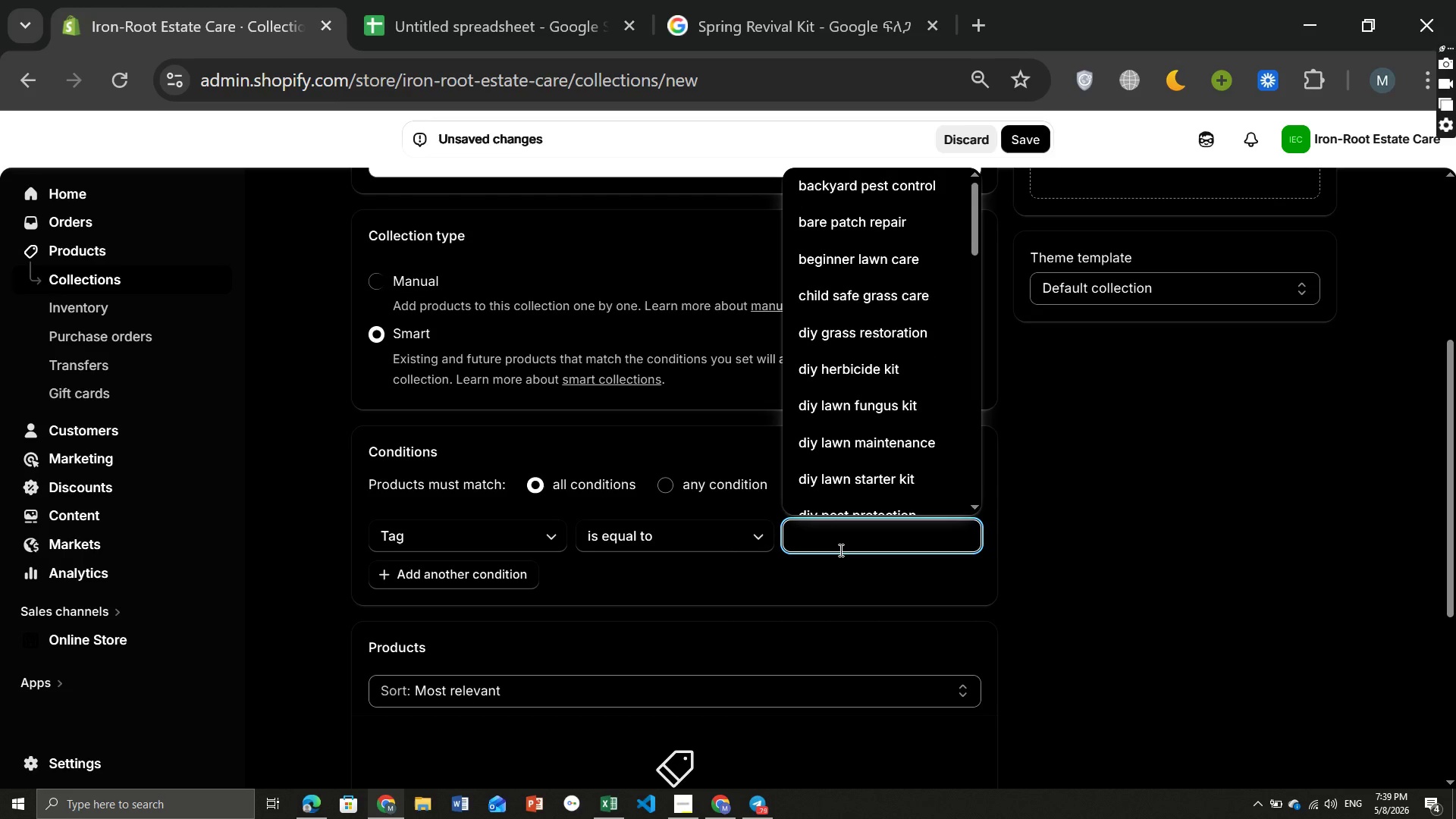 
type(pet safe)
 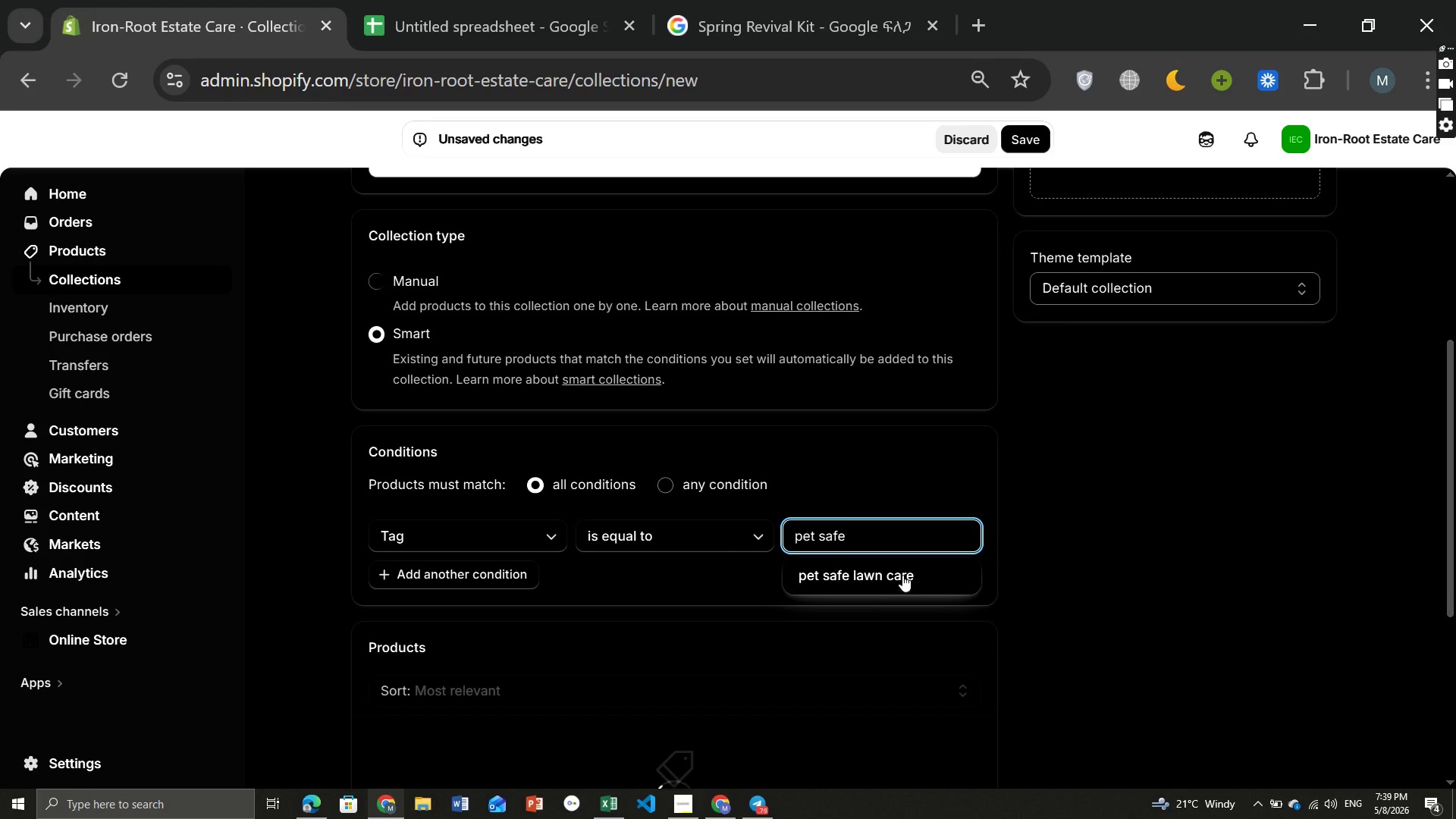 
left_click([896, 571])
 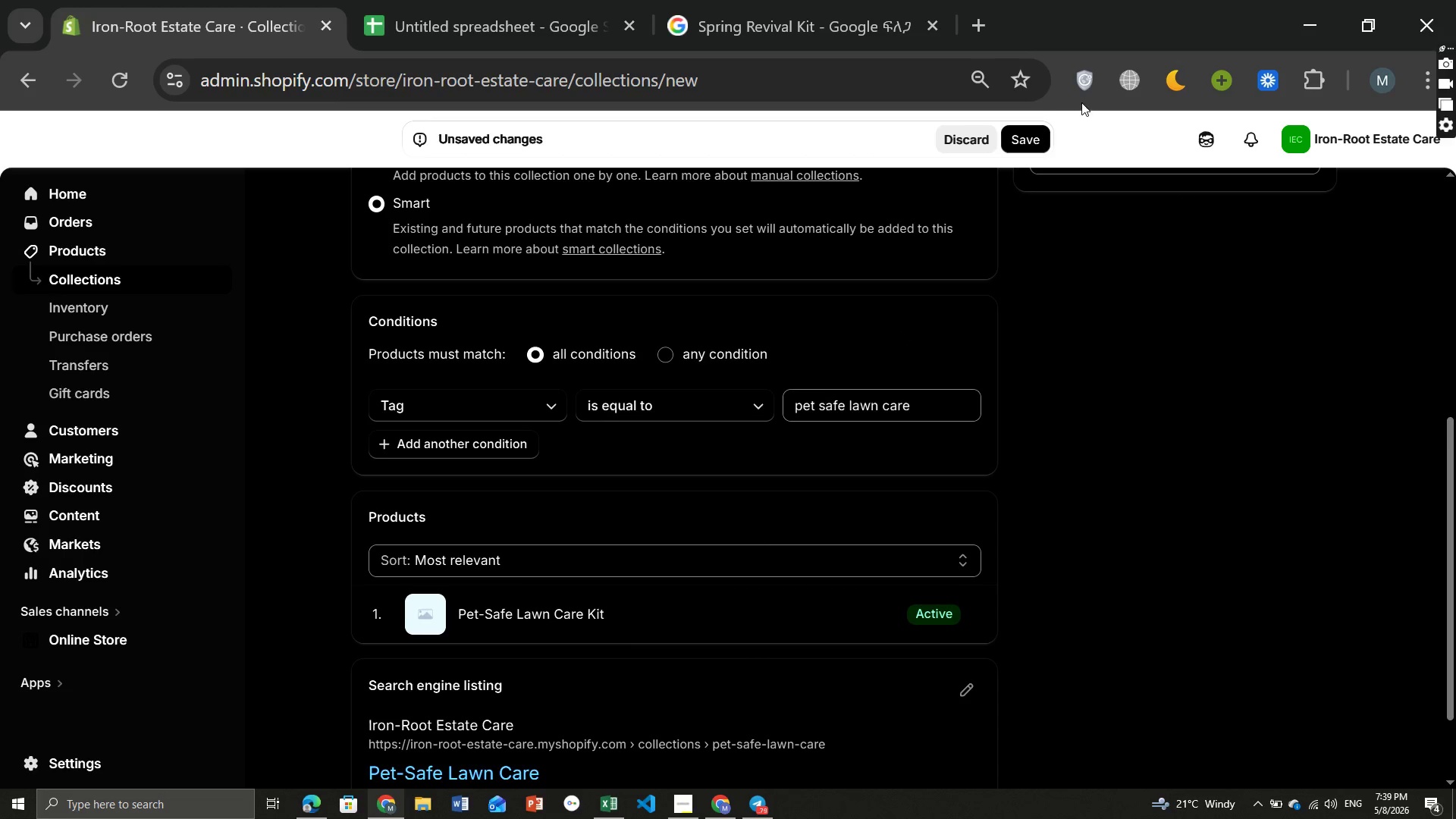 
left_click([1038, 137])
 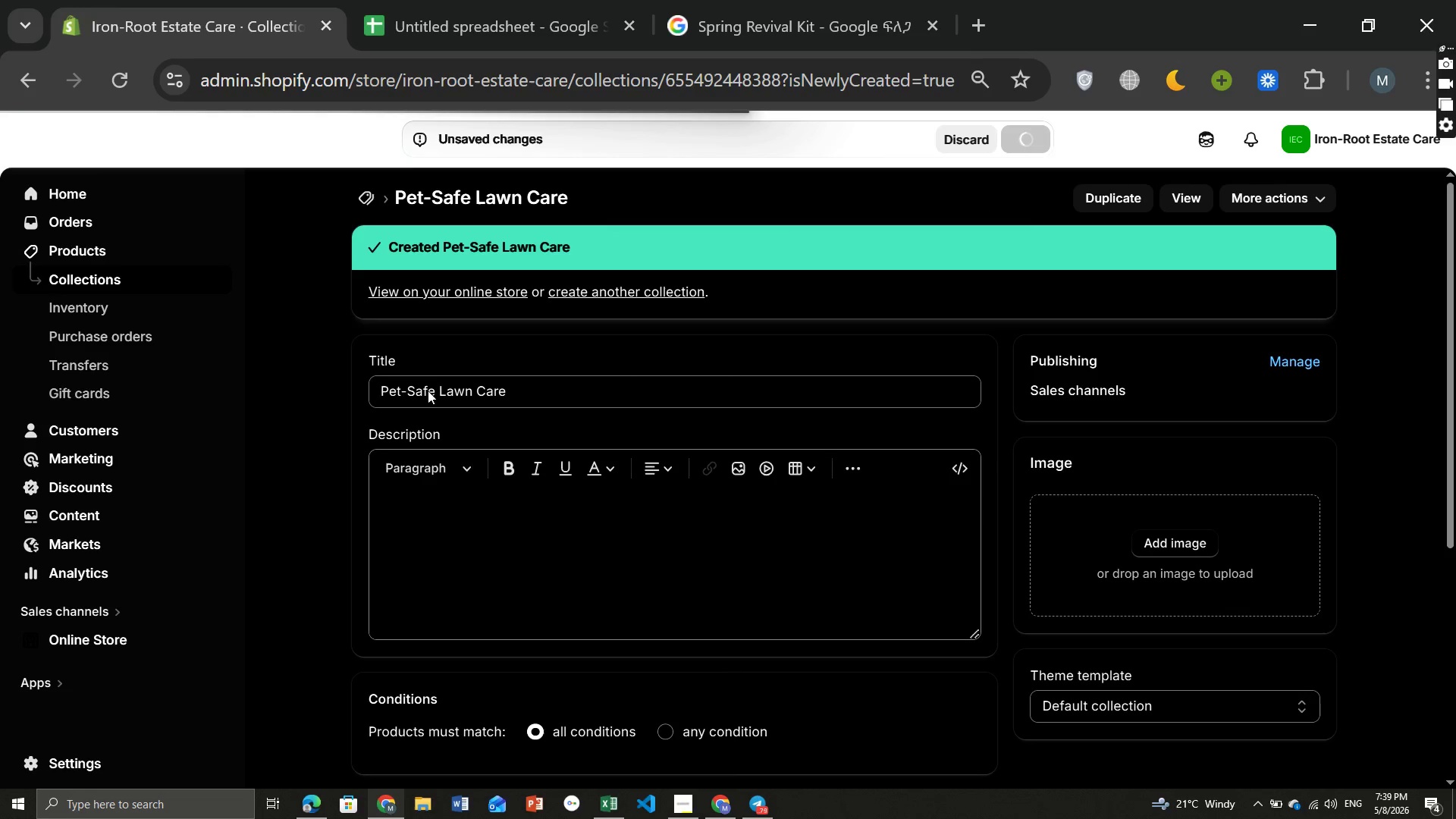 
wait(7.08)
 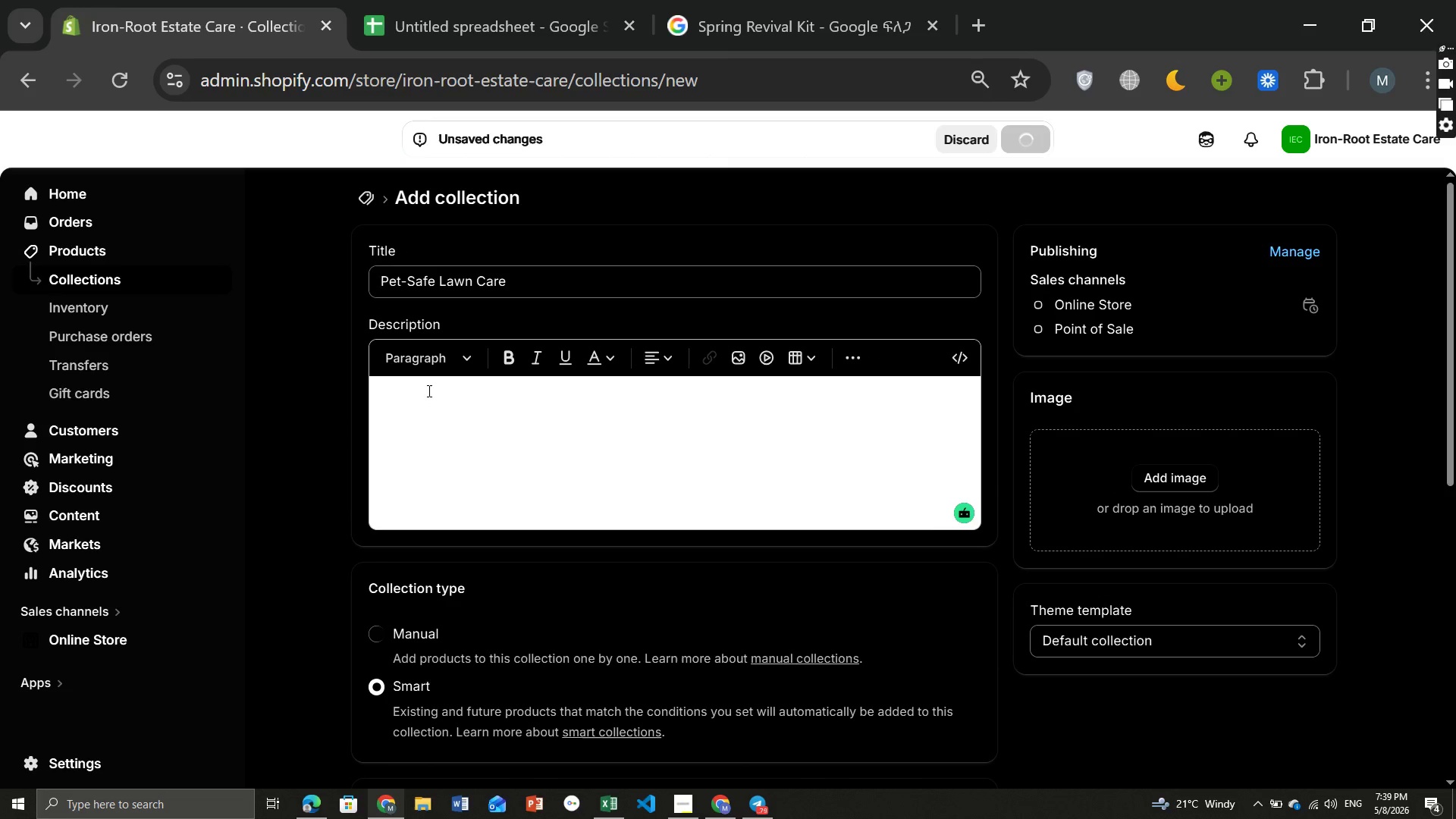 
left_click([362, 193])
 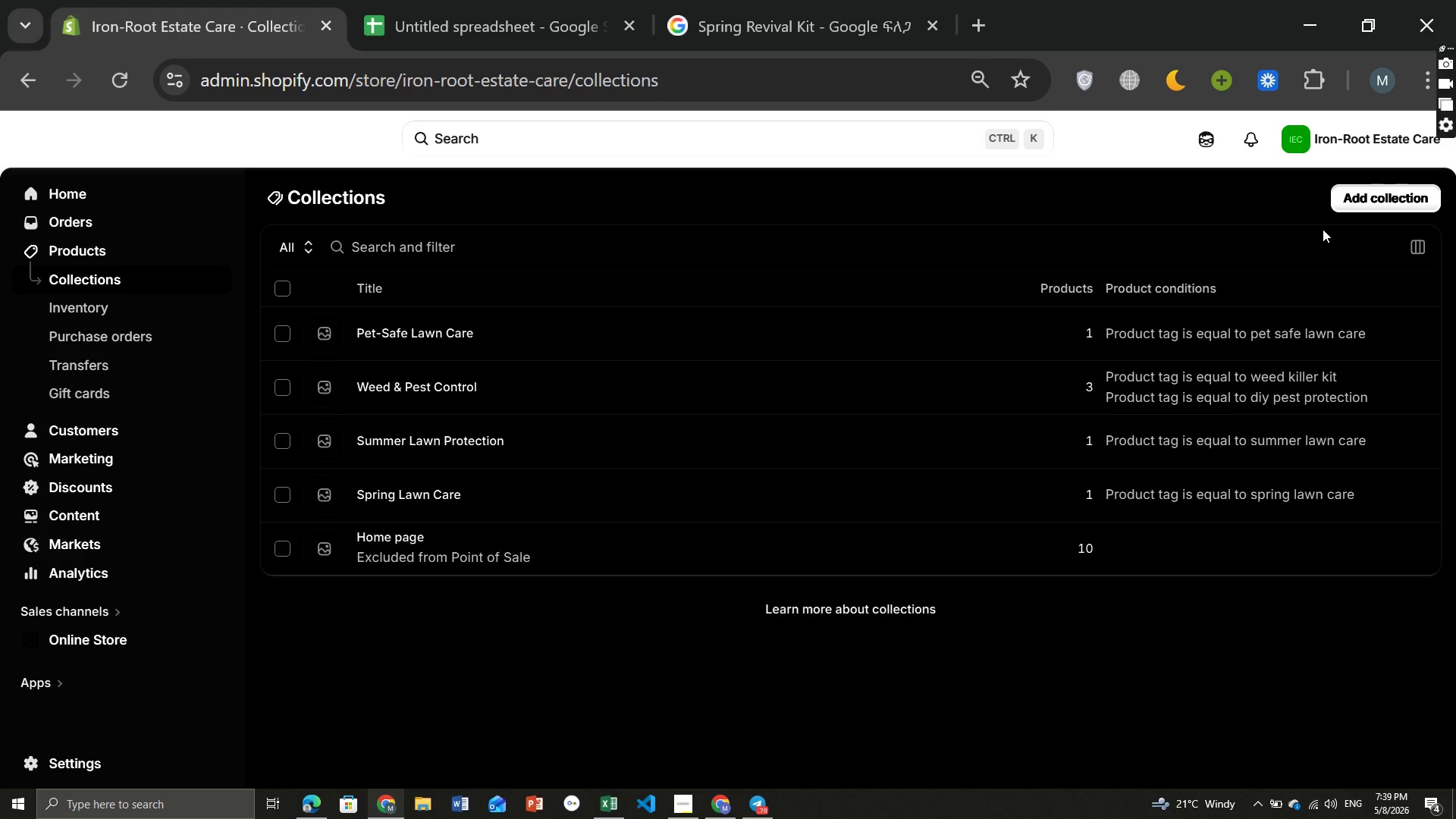 
wait(6.08)
 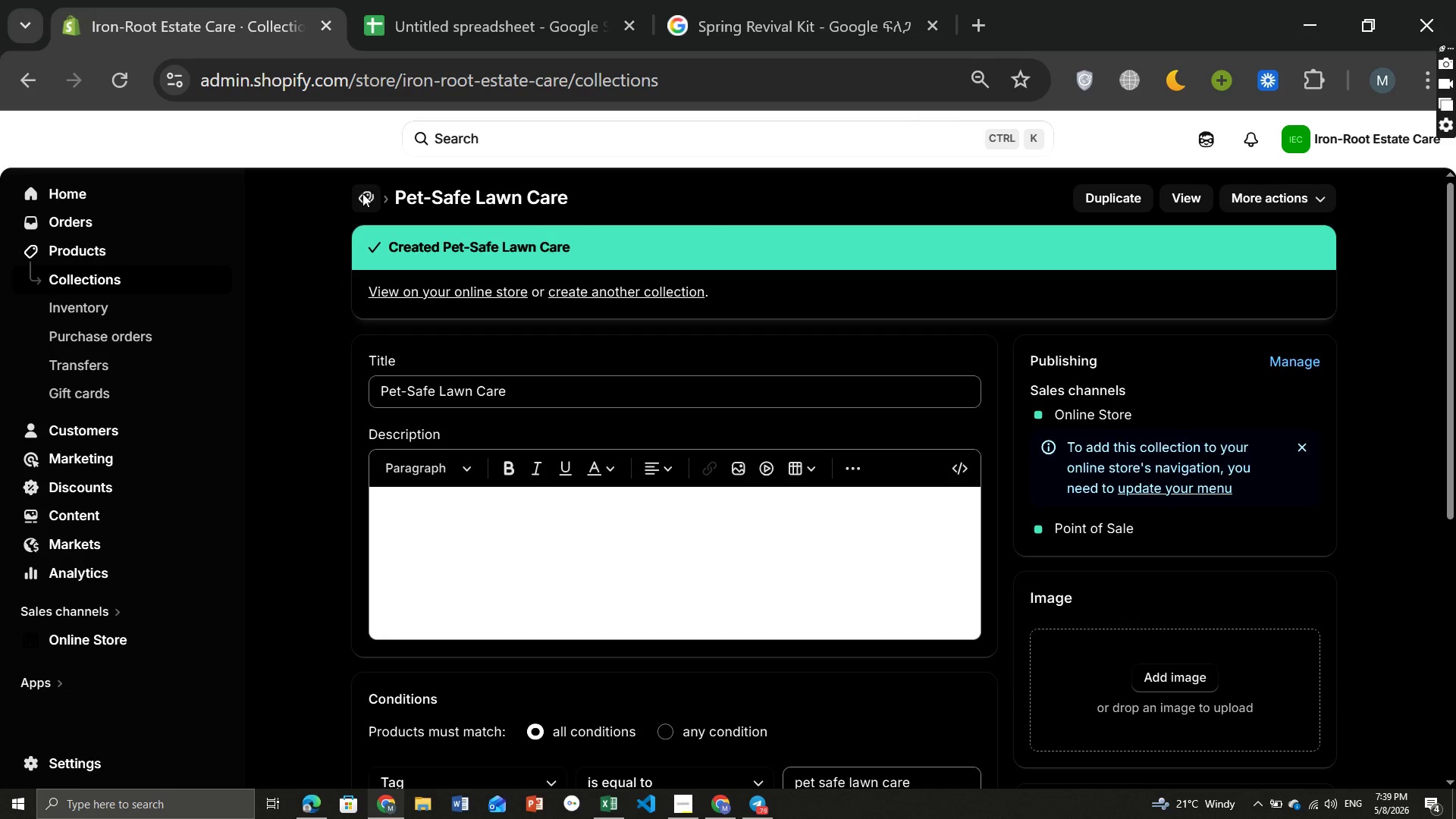 
left_click([1350, 198])
 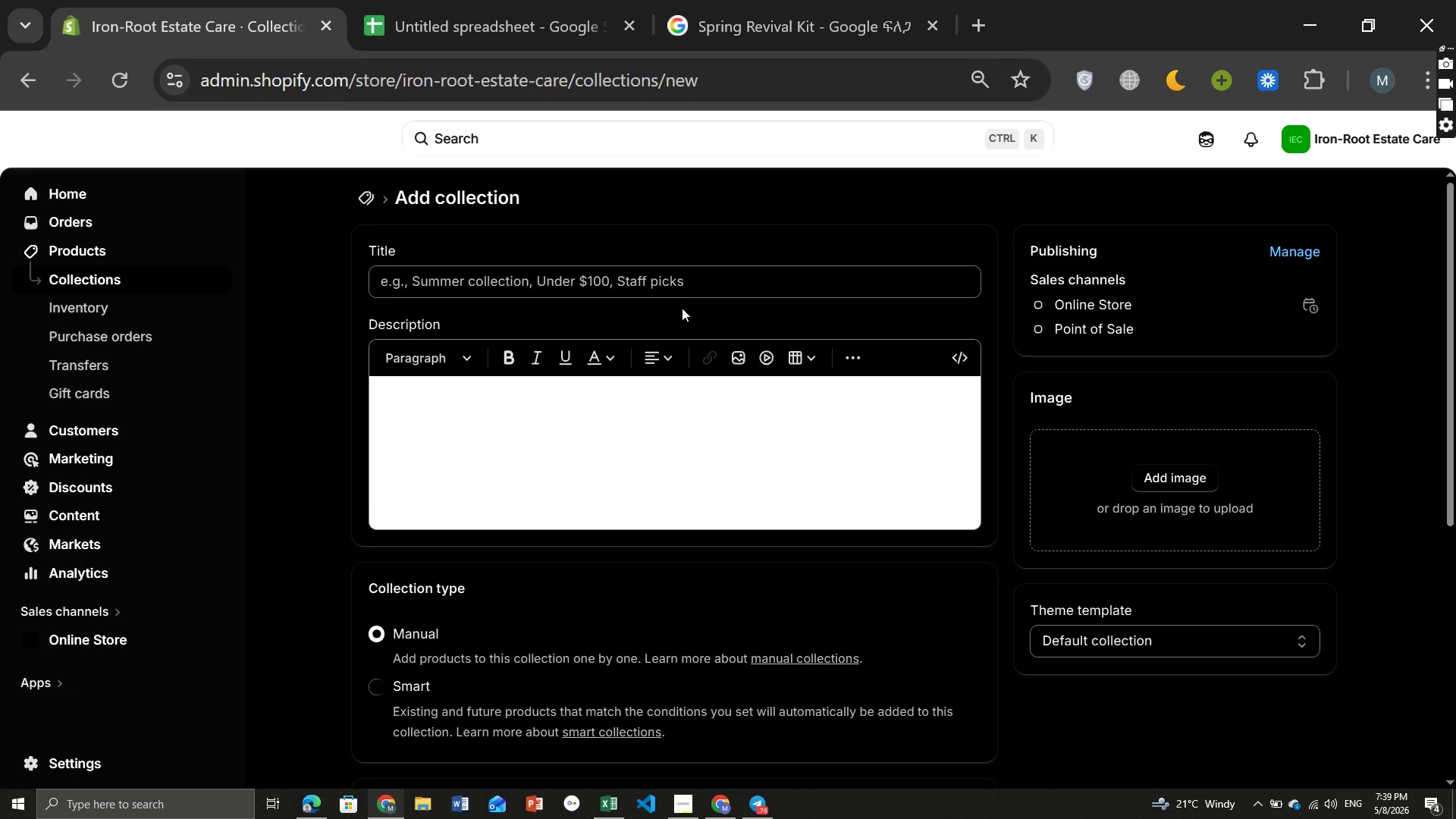 
left_click([633, 282])
 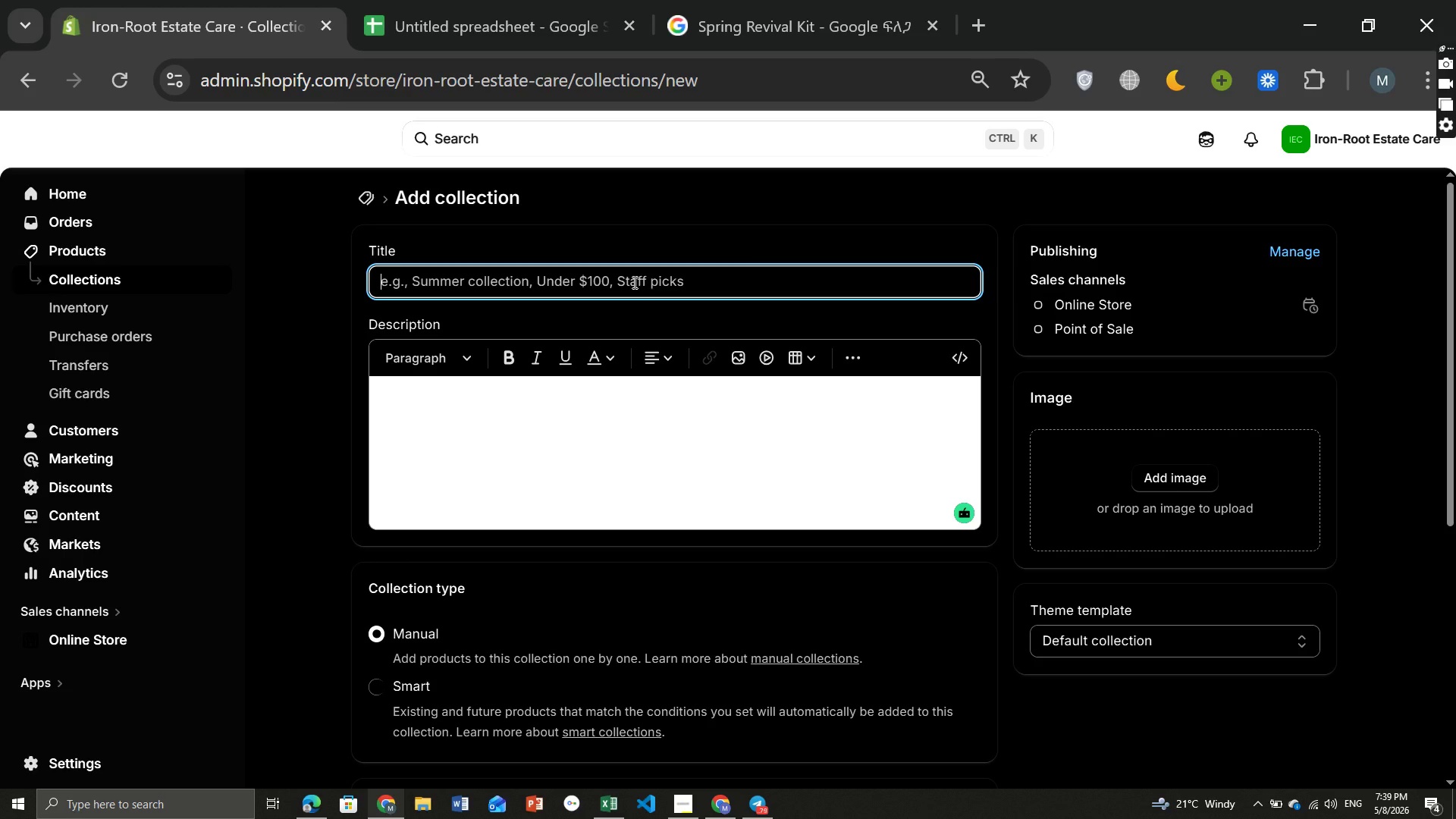 
type(Premium Estate )
 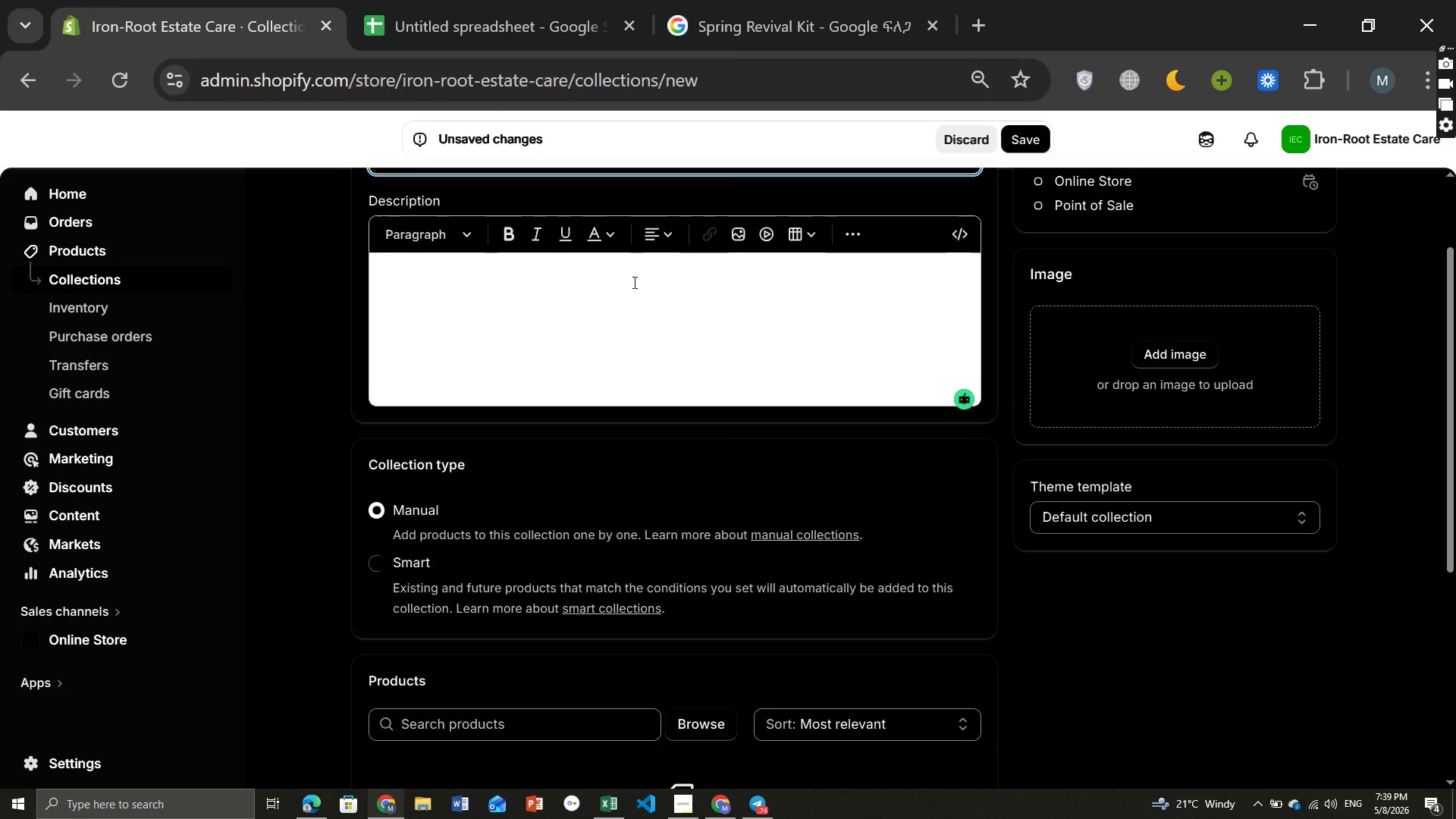 
wait(5.33)
 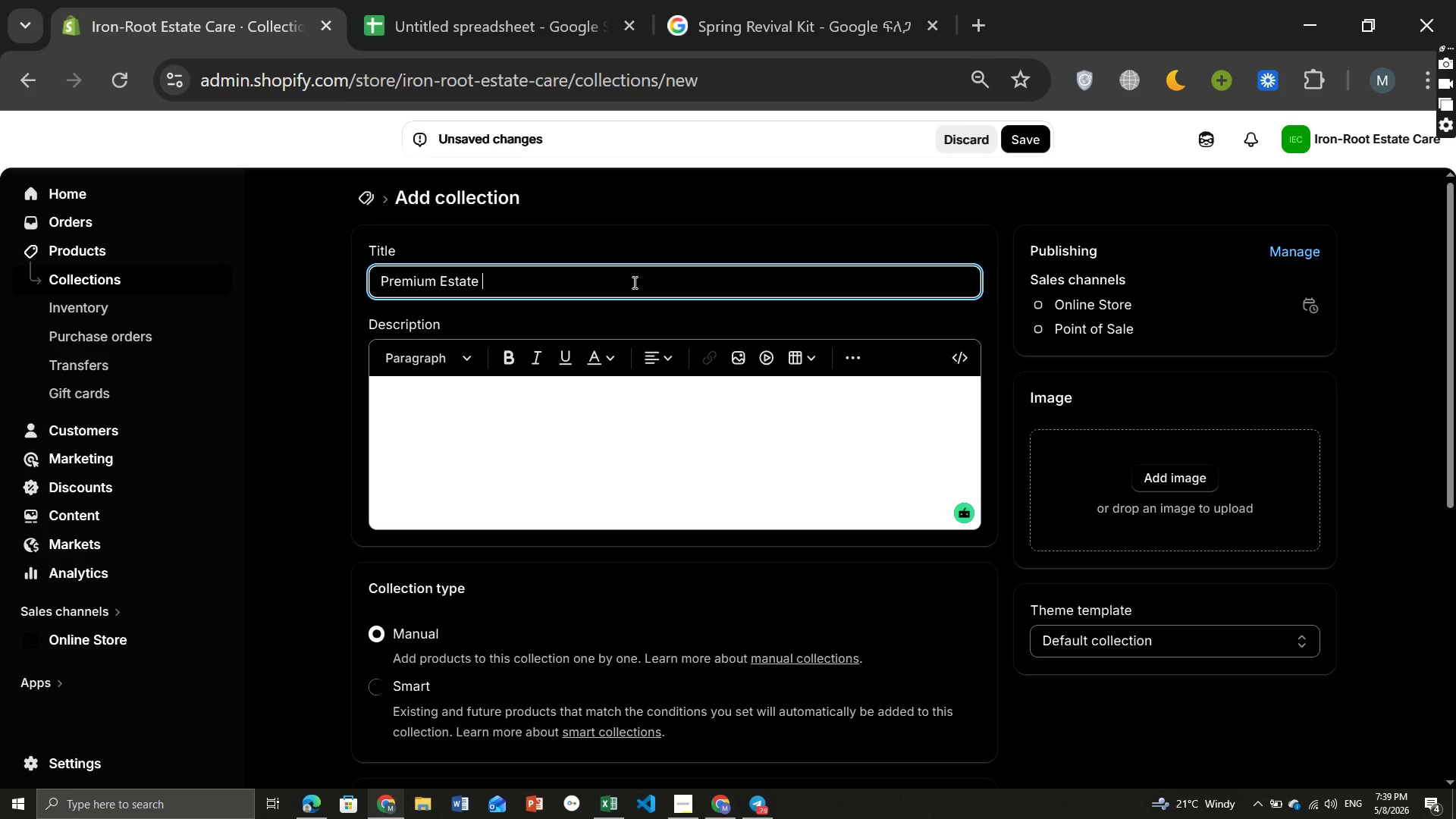 
left_click([406, 563])
 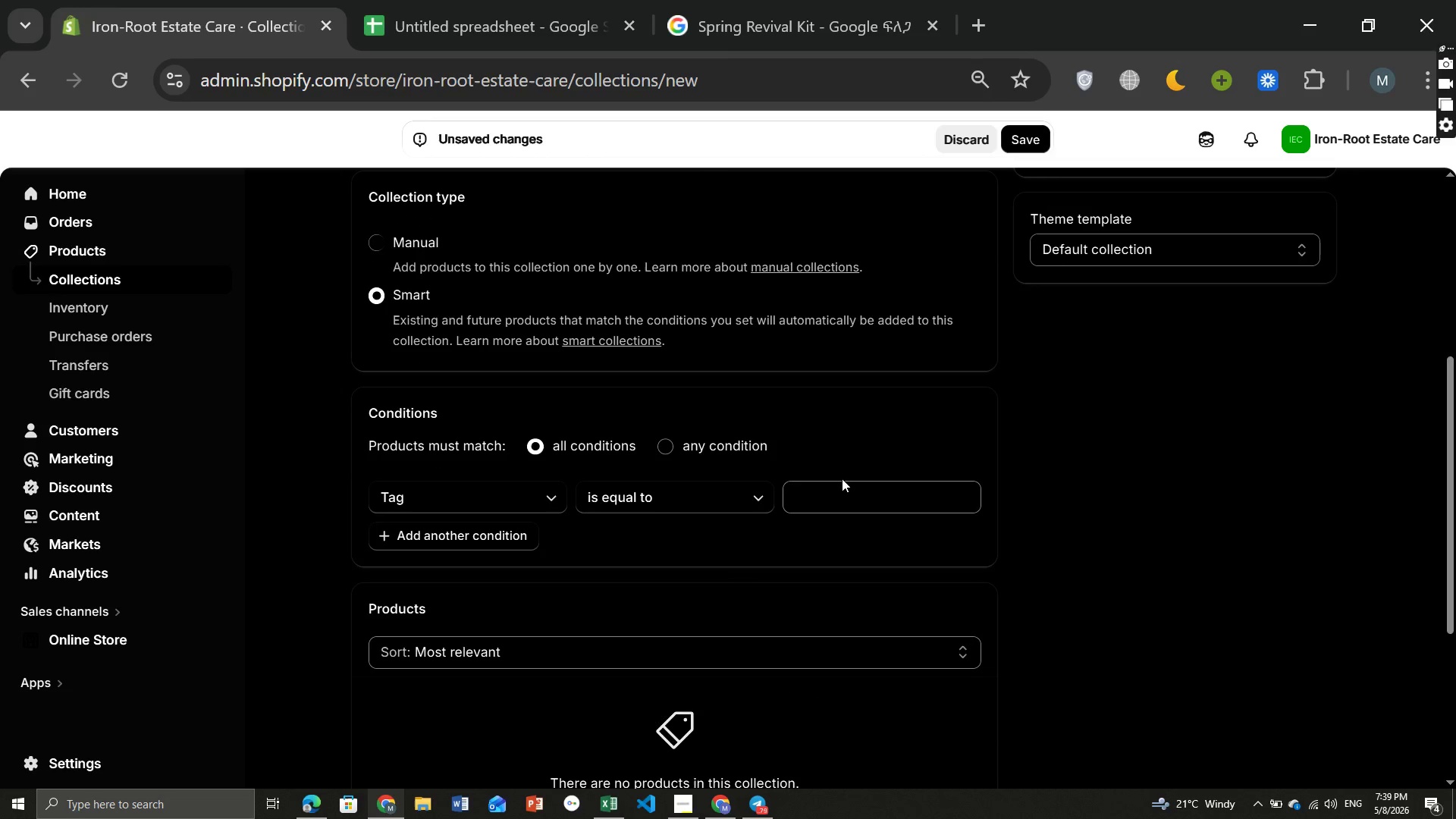 
left_click([858, 506])
 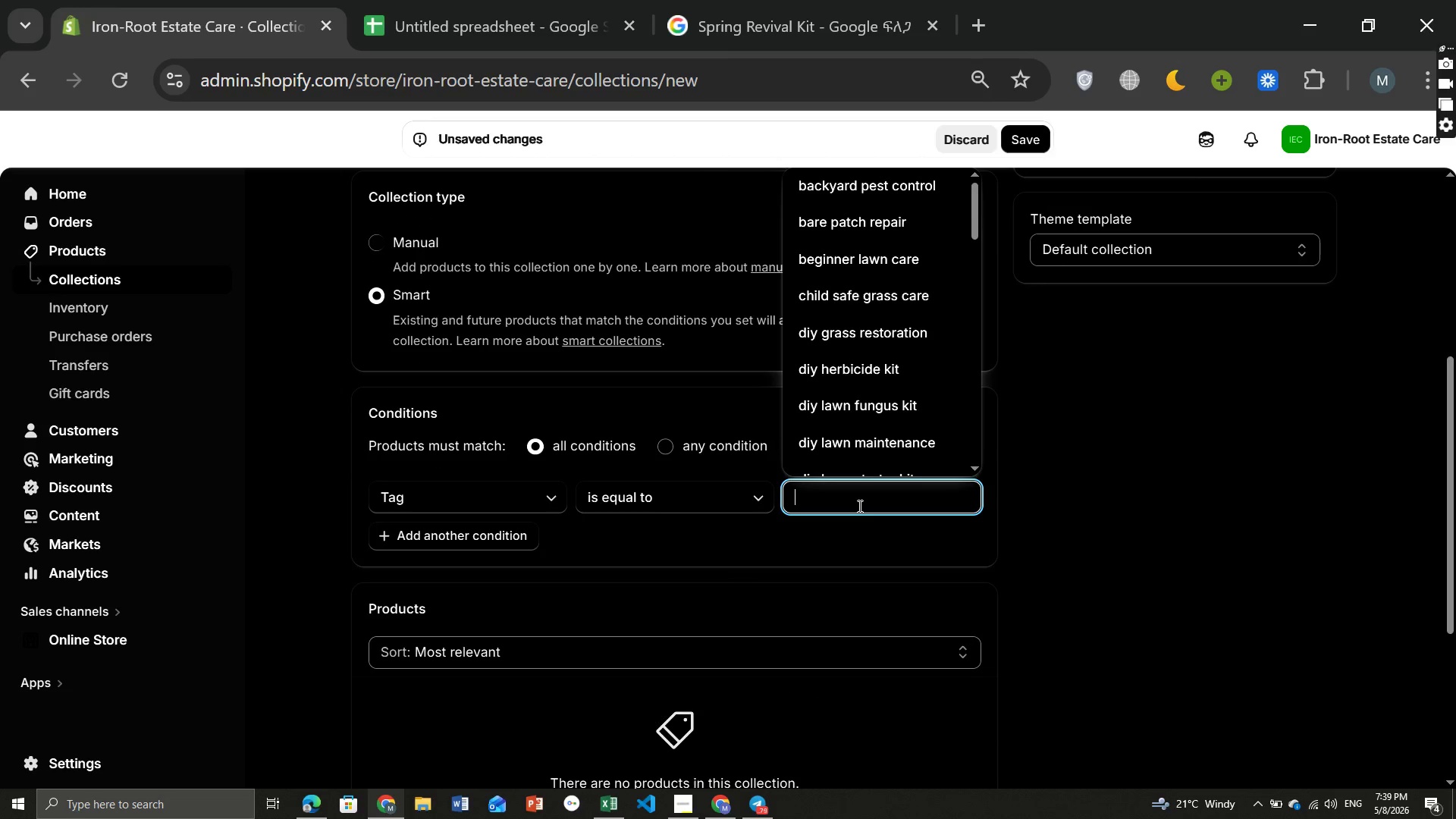 
type(pre)
 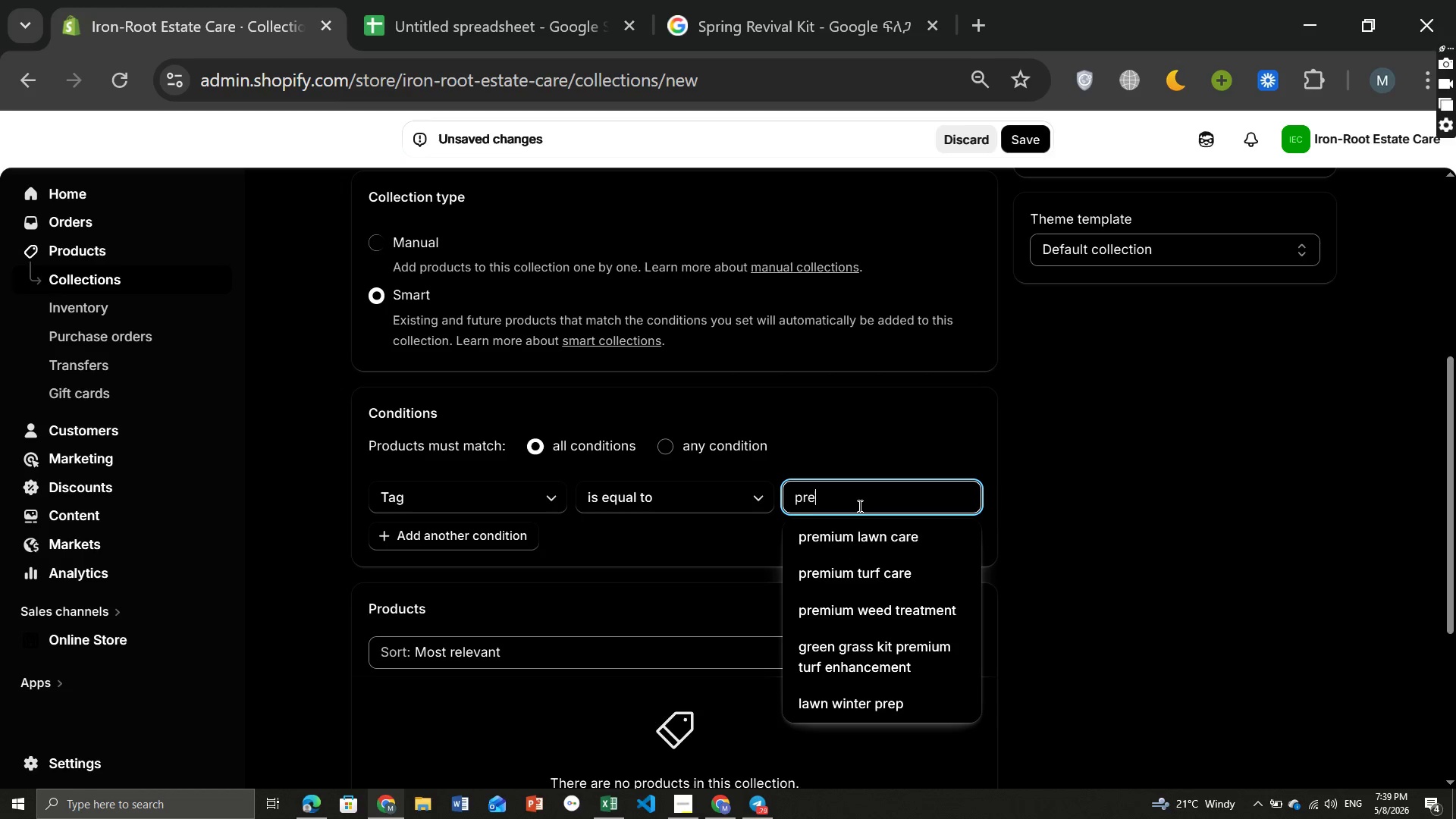 
wait(6.11)
 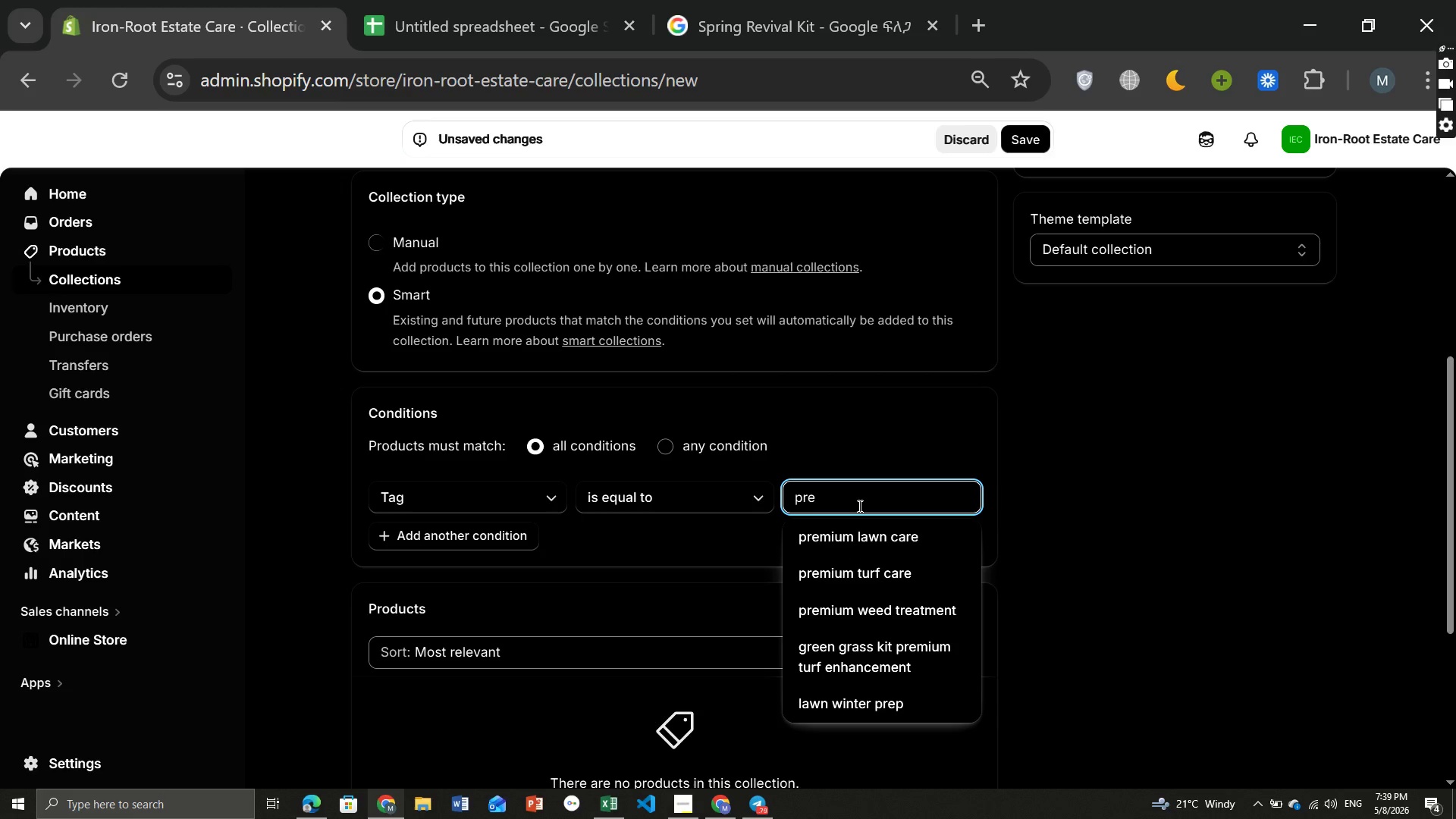 
left_click([857, 531])
 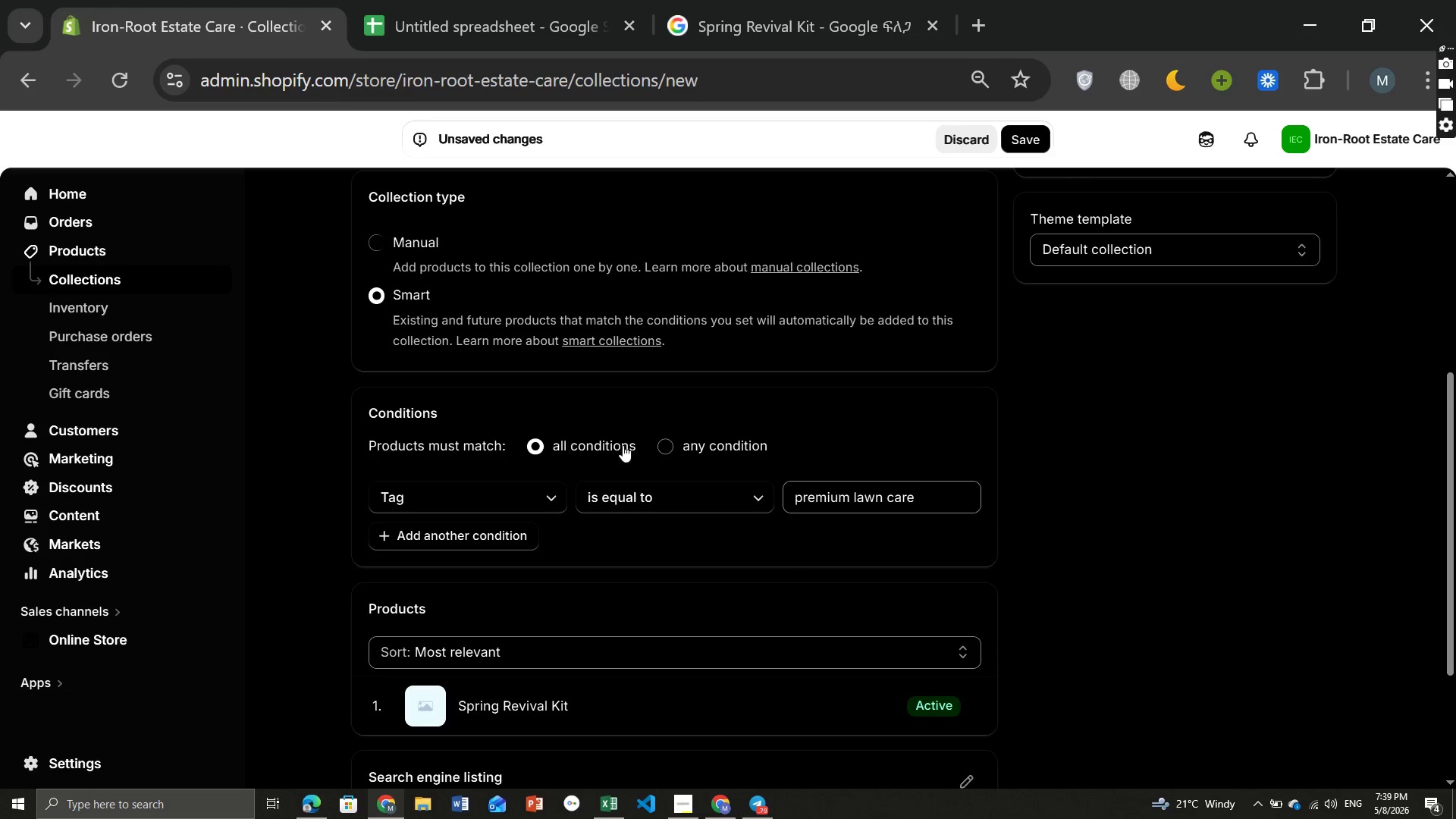 
left_click([570, 445])
 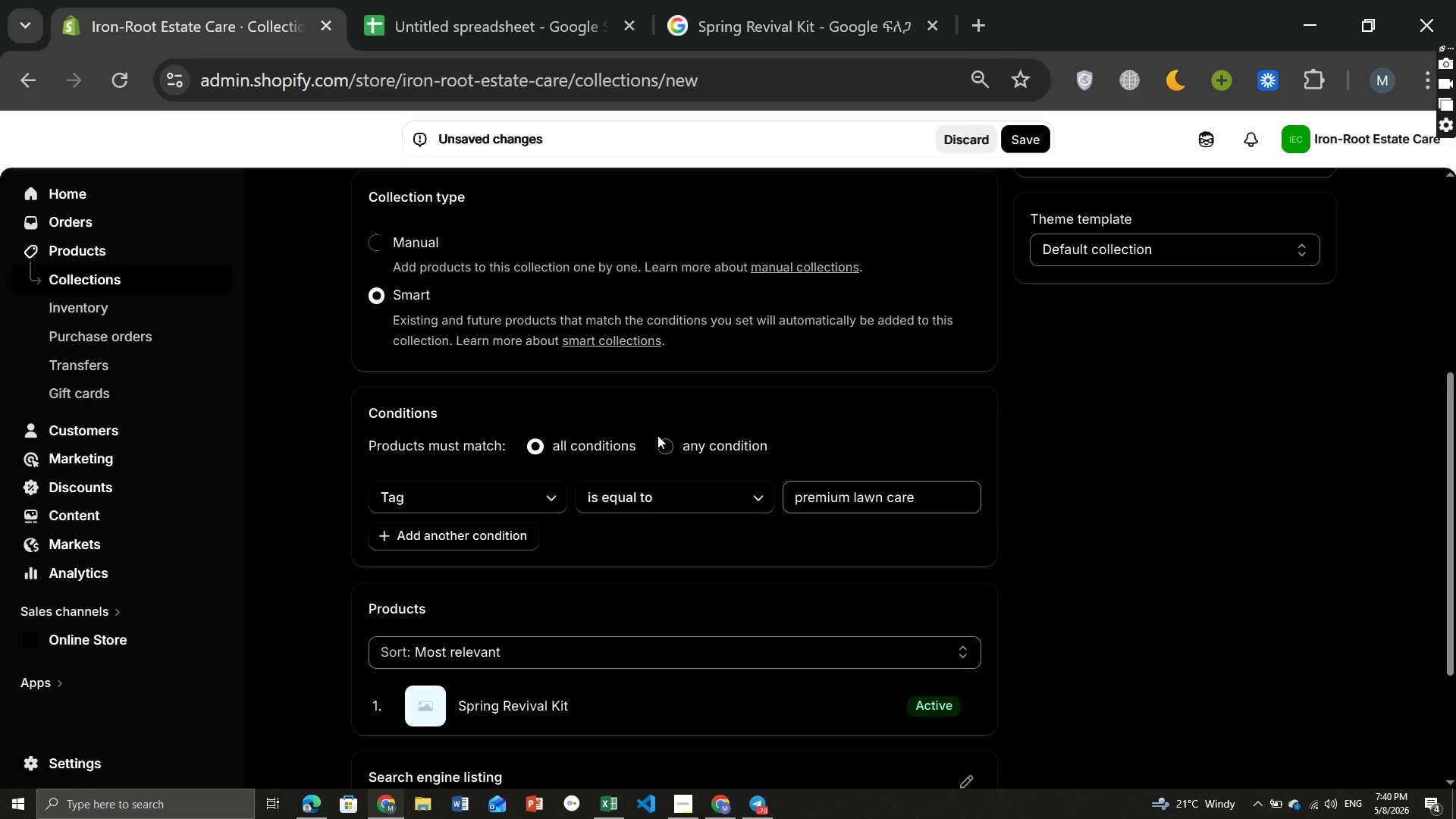 
left_click([663, 437])
 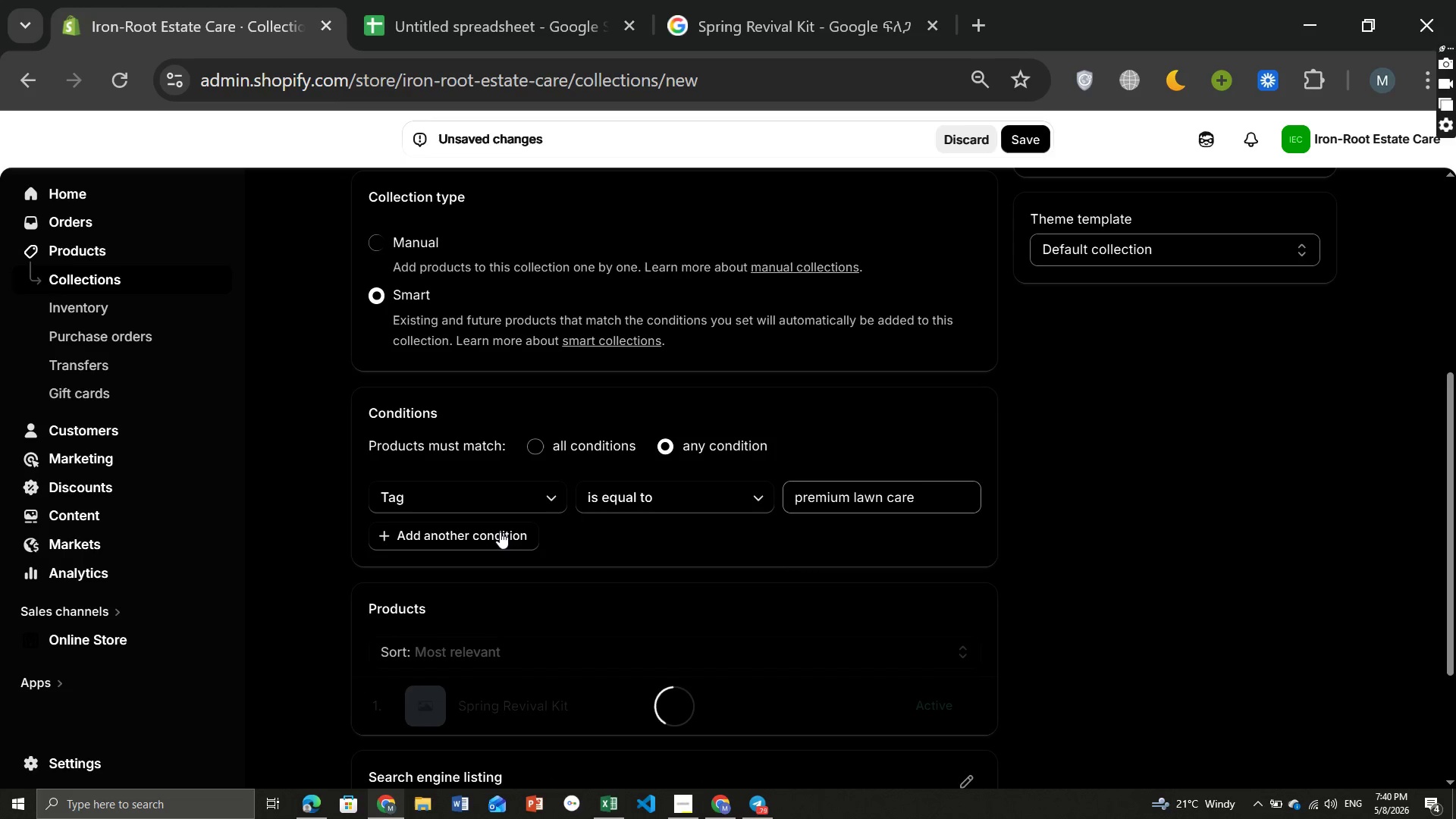 
left_click([499, 532])
 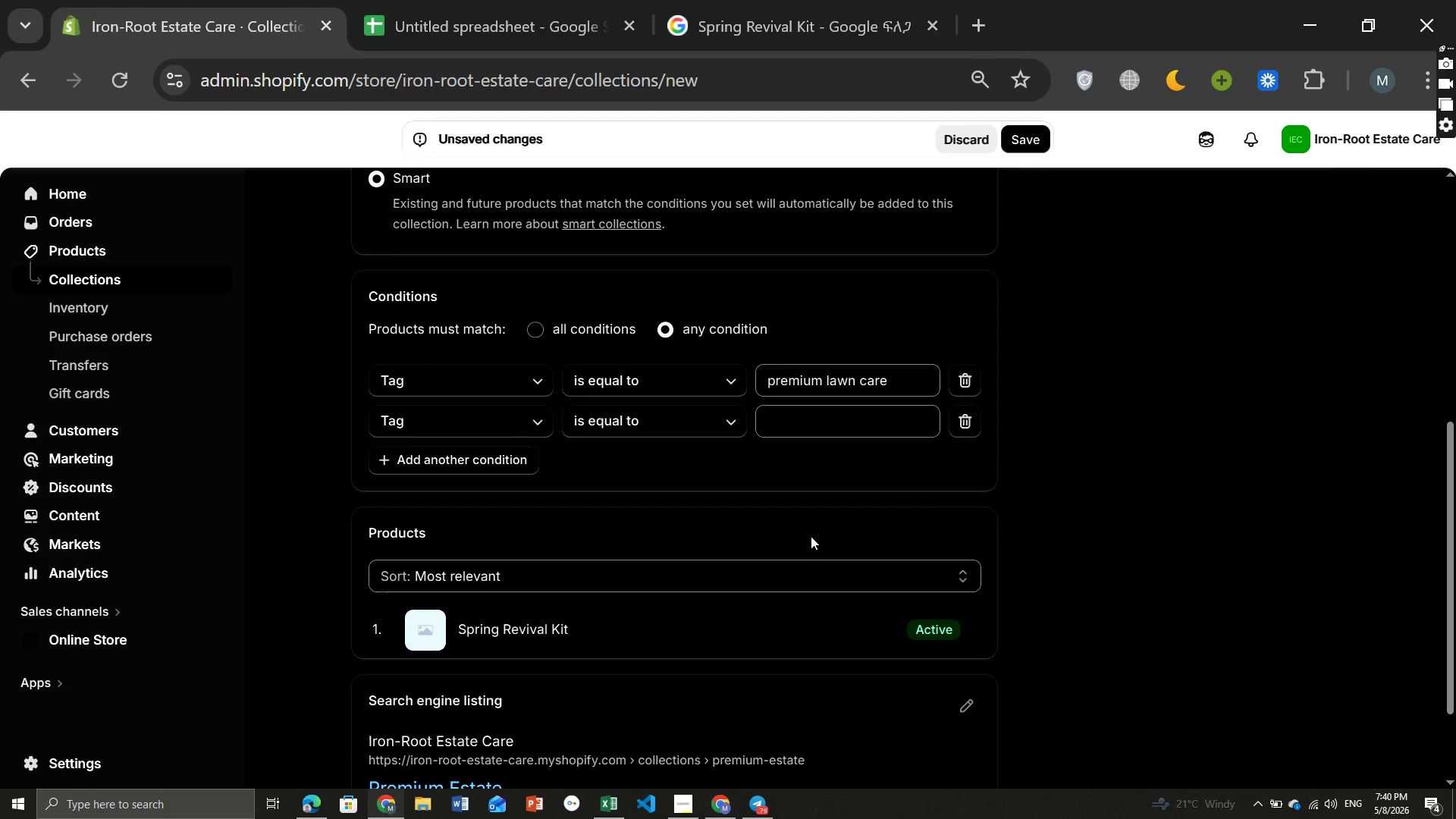 
left_click([797, 431])
 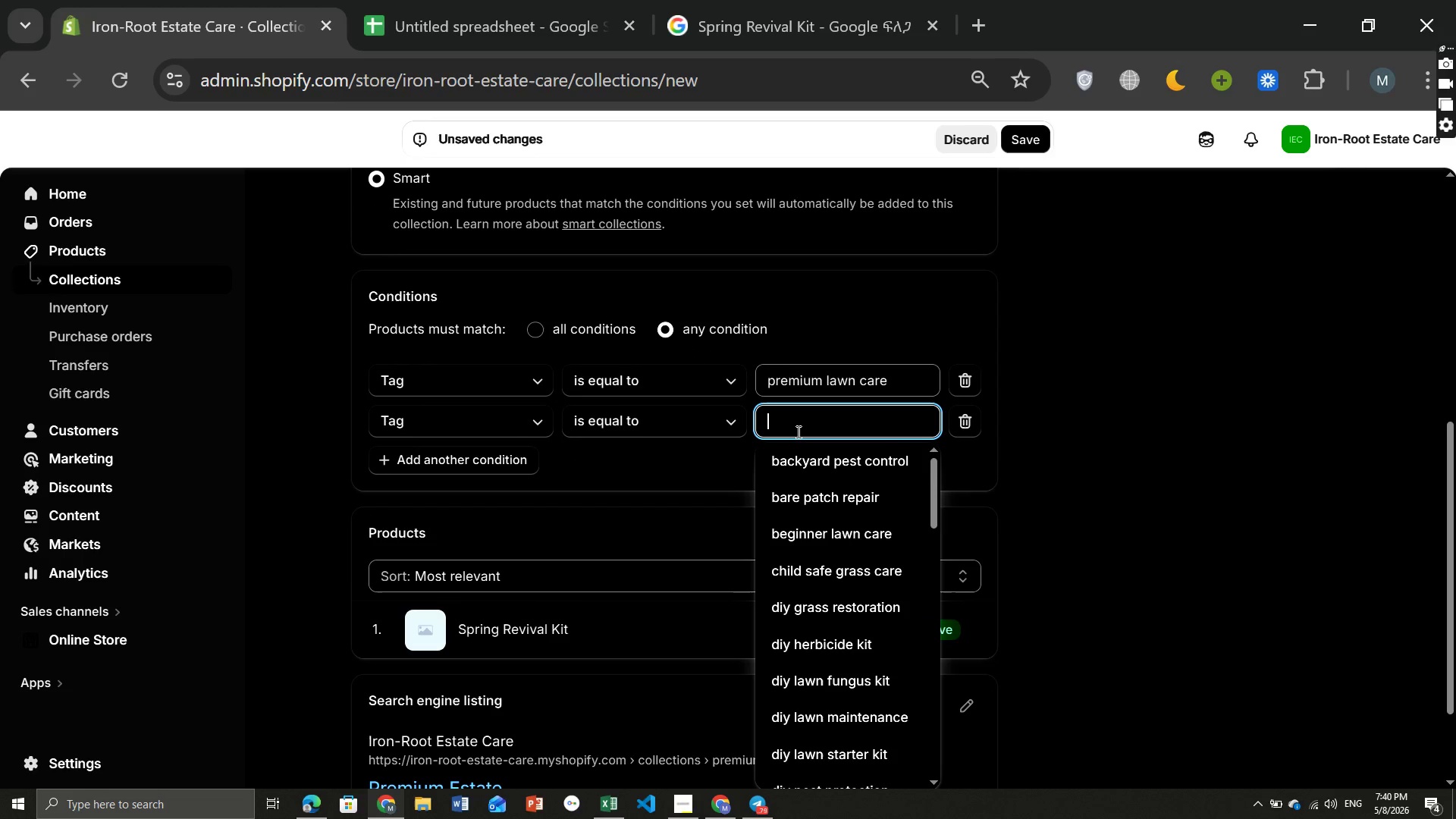 
type(pre)
 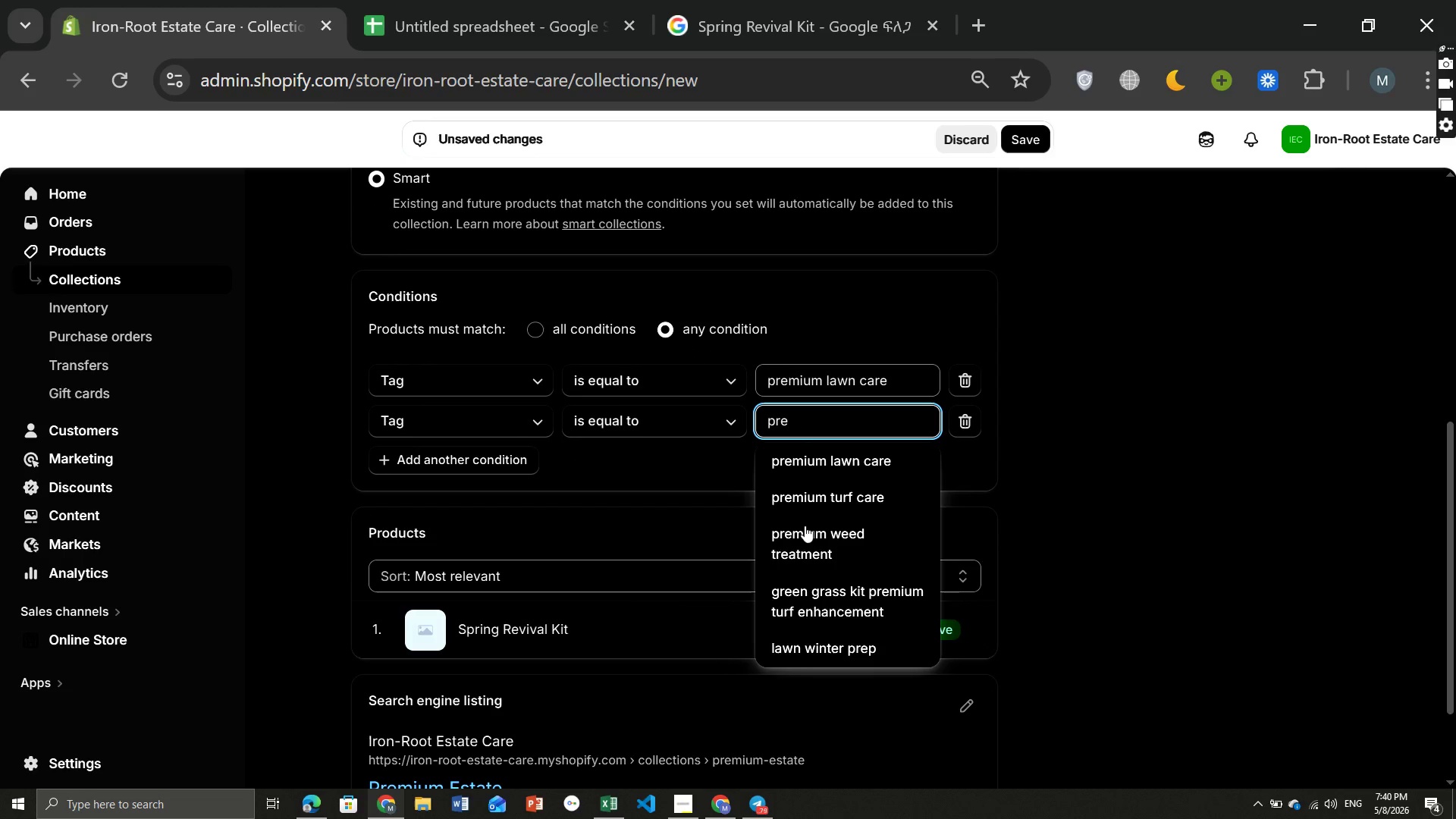 
left_click([805, 526])
 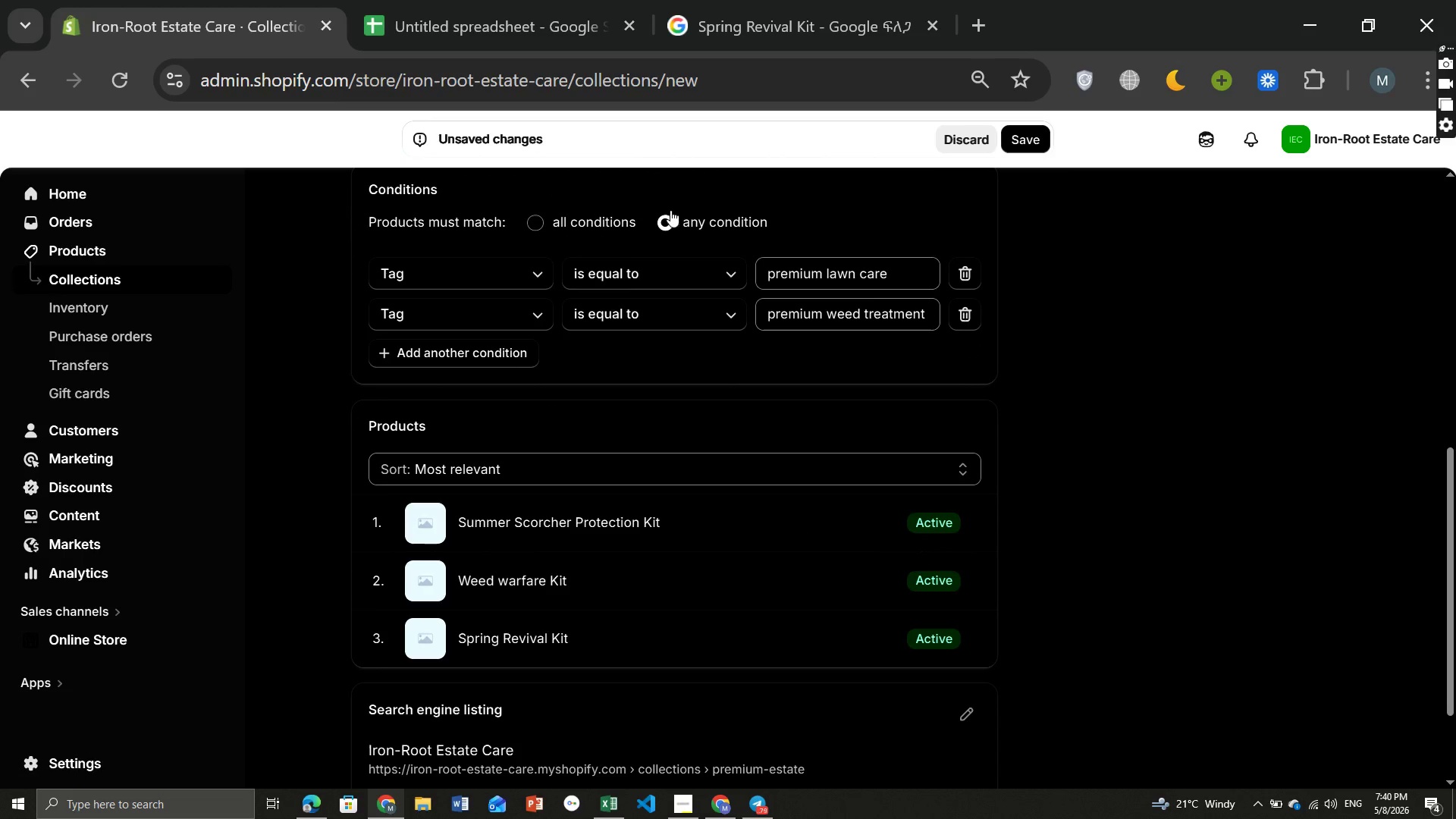 
wait(5.78)
 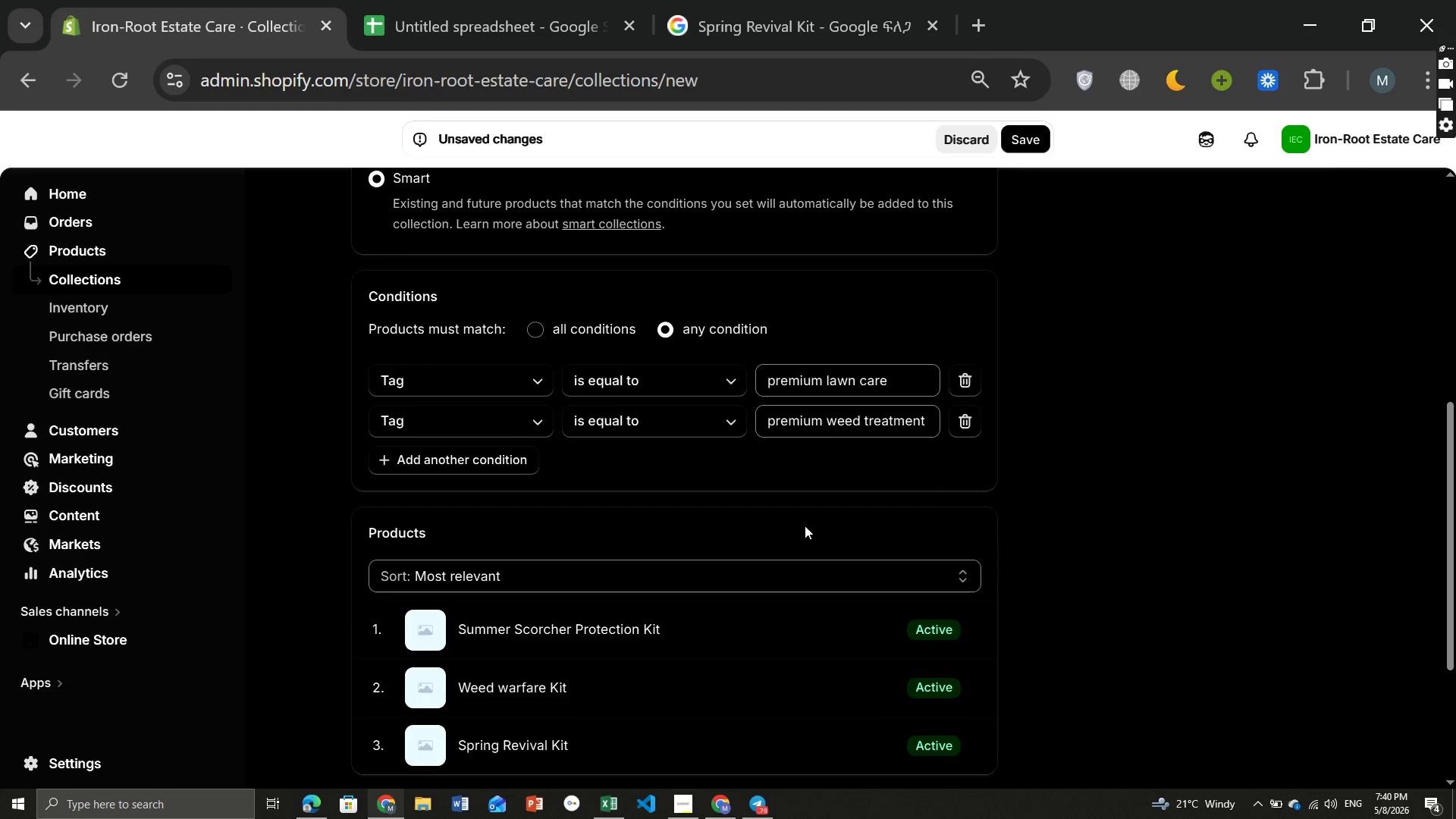 
left_click([465, 358])
 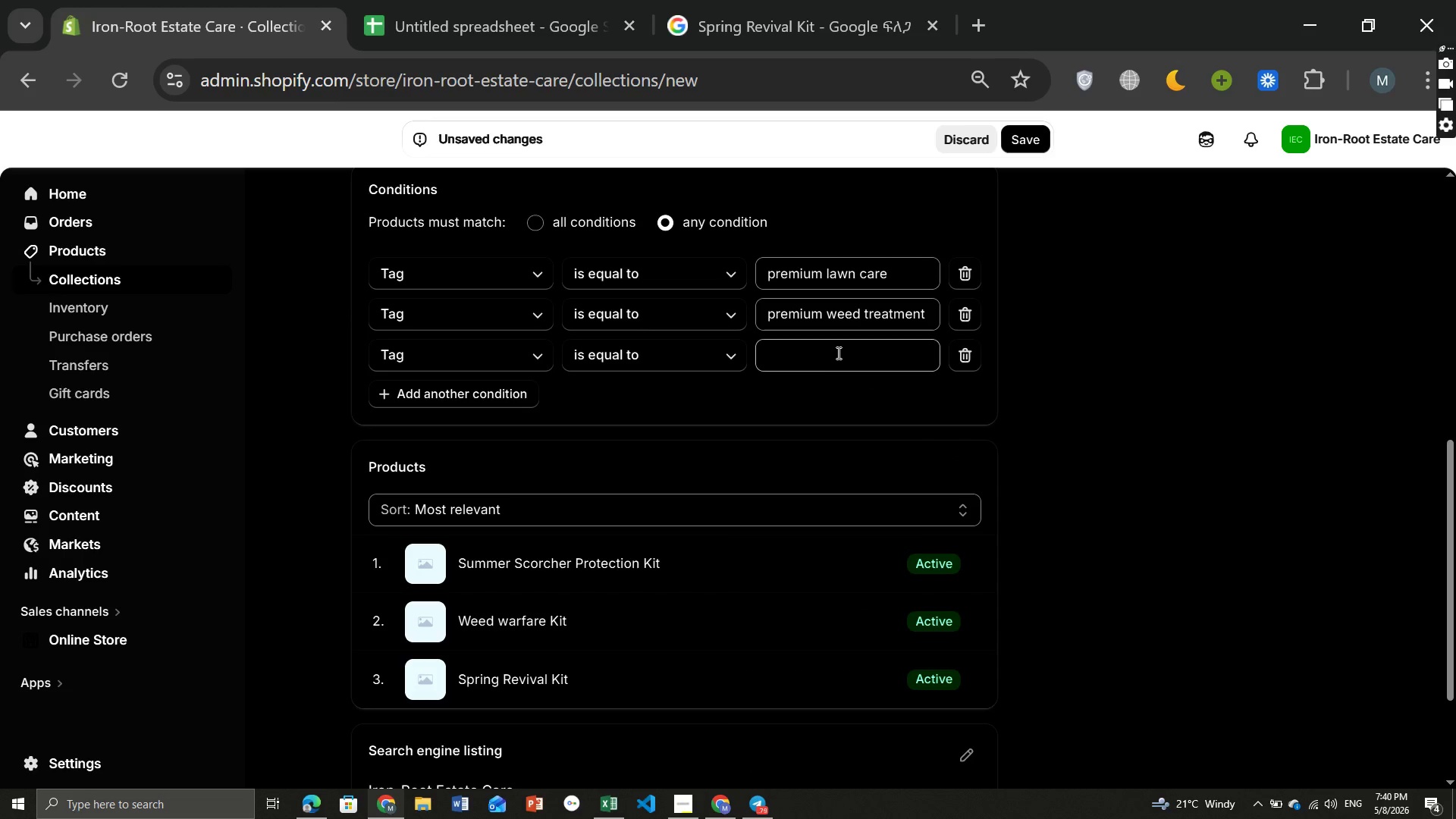 
left_click([826, 350])
 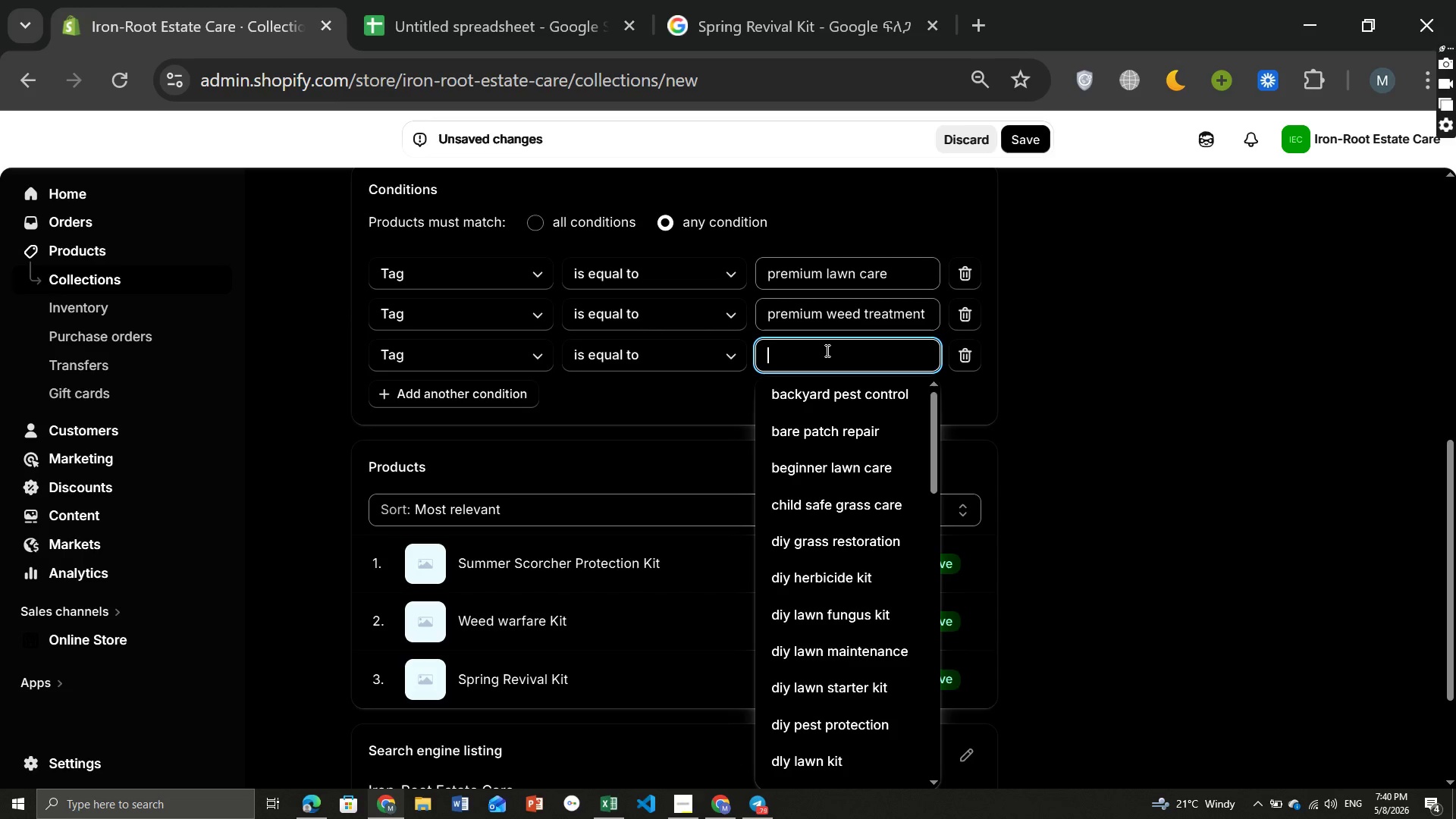 
type(prem)
 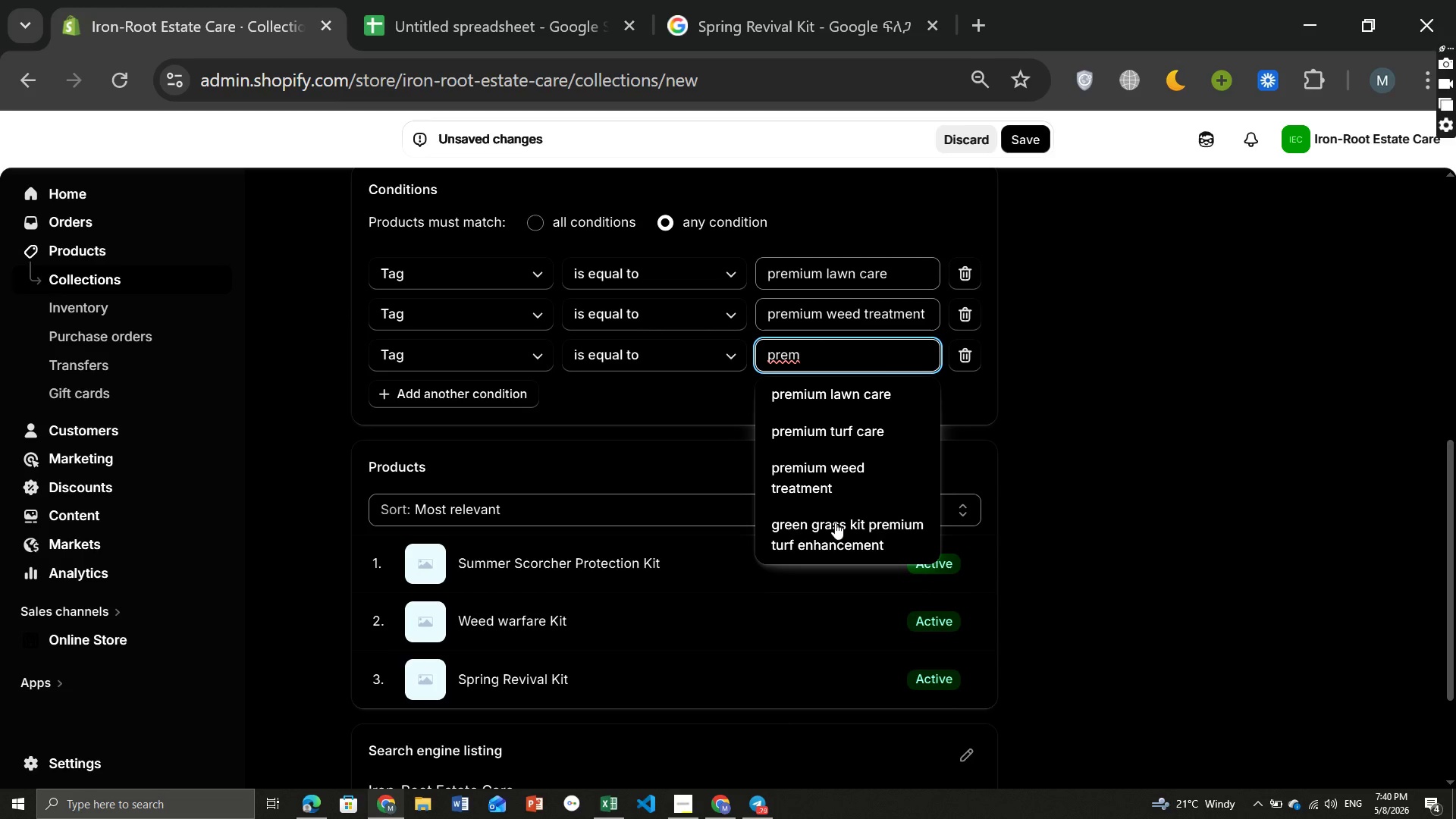 
left_click([835, 522])
 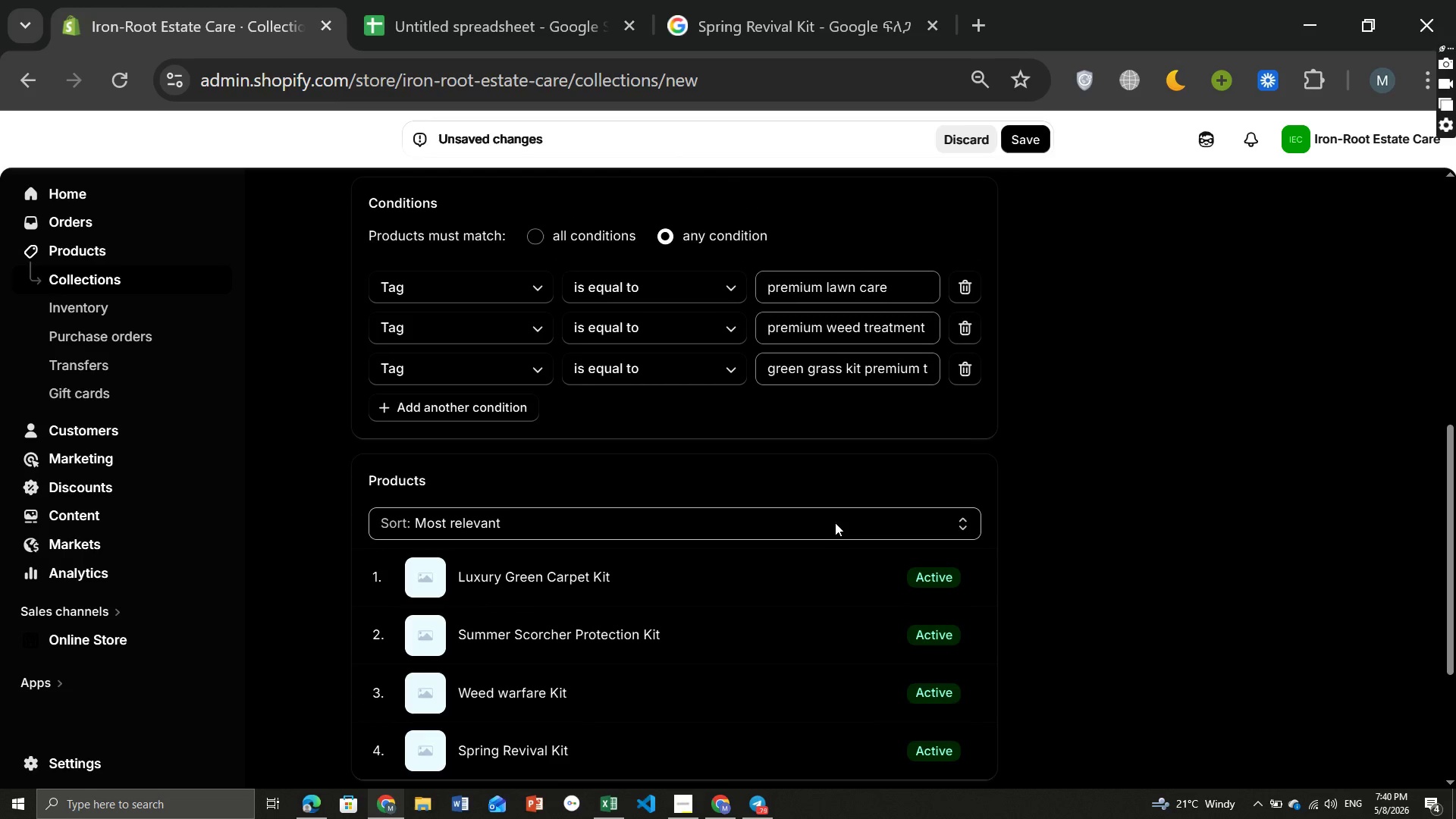 
left_click([496, 410])
 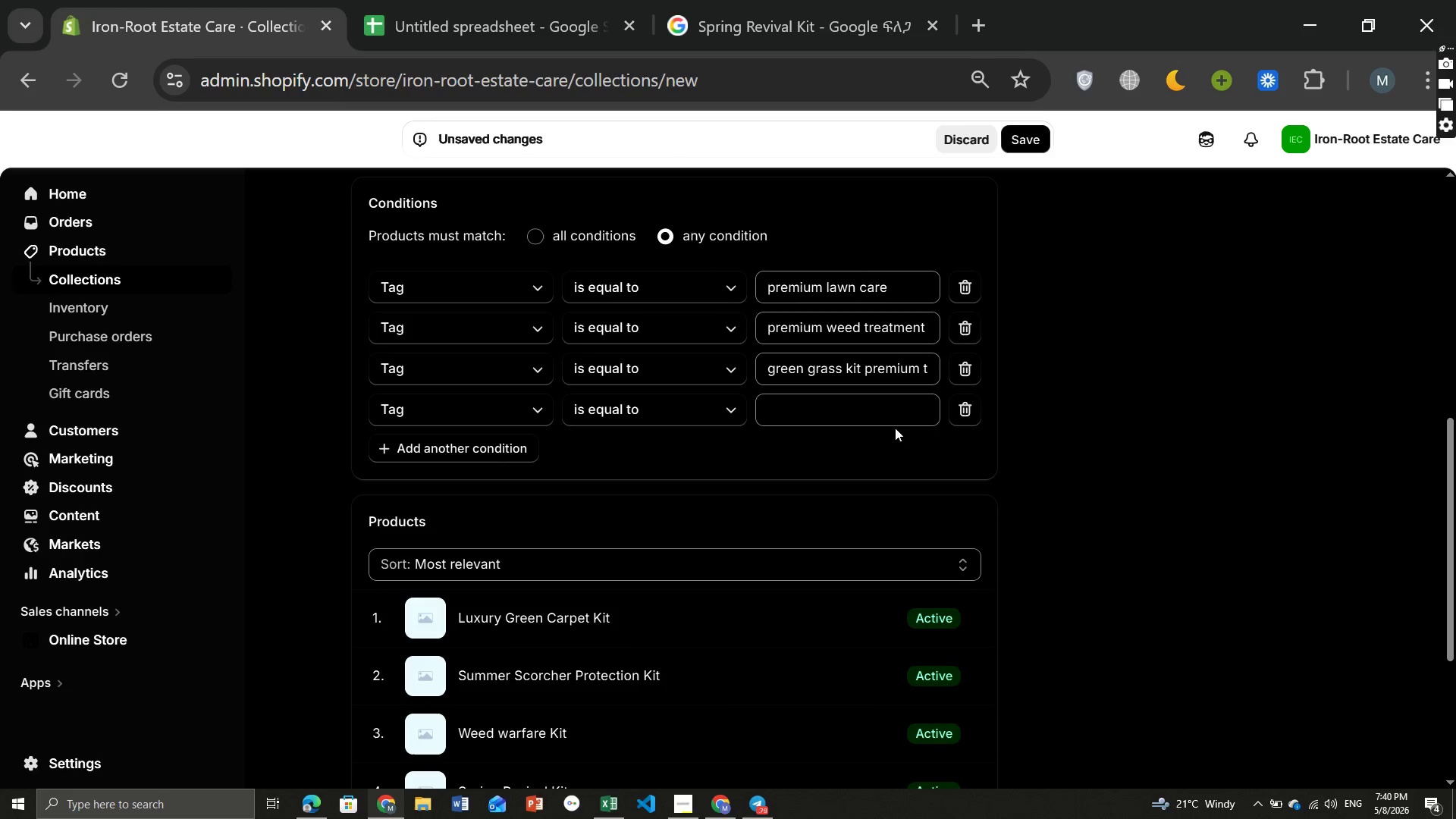 
left_click([855, 413])
 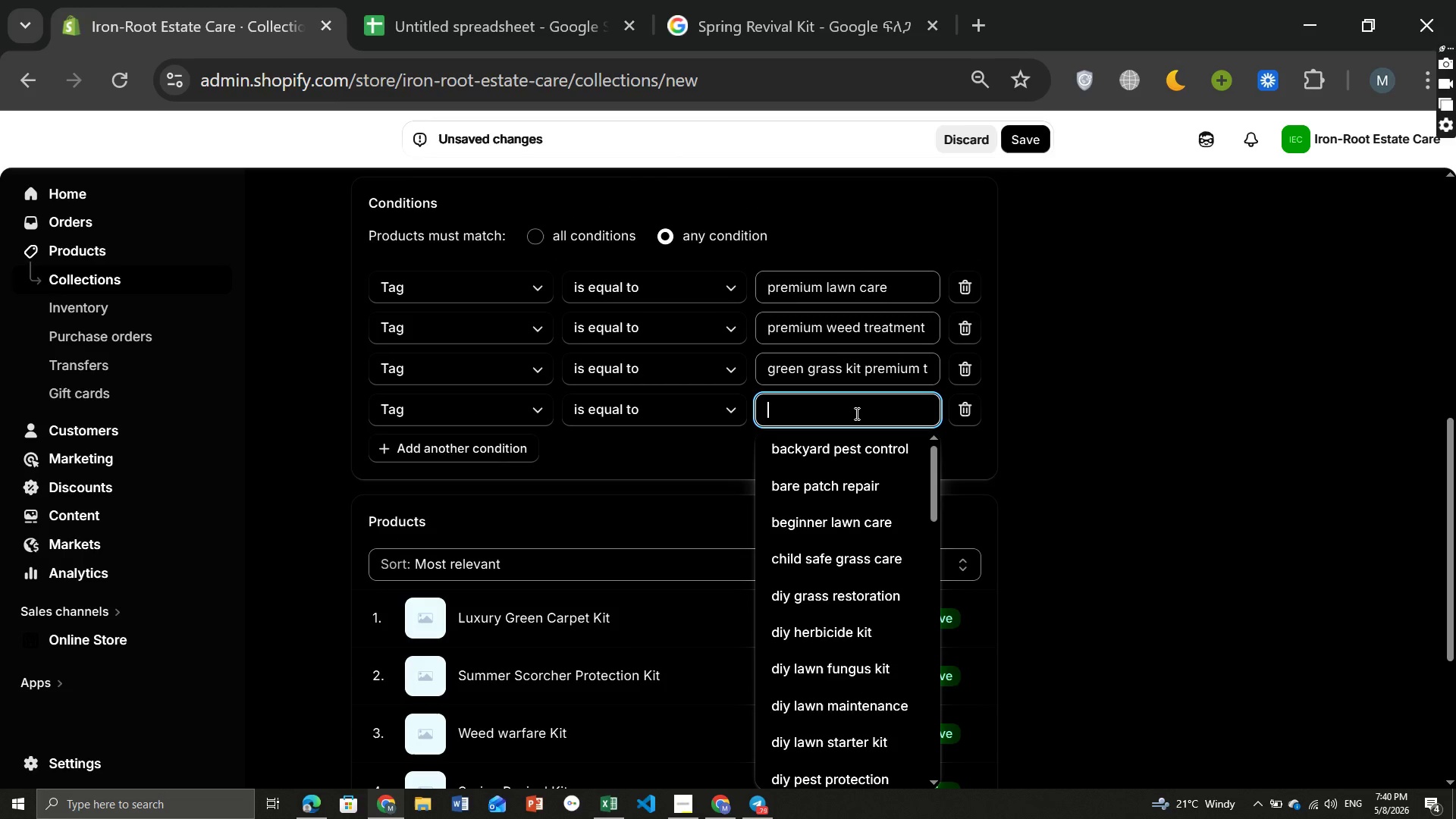 
type(prem)
 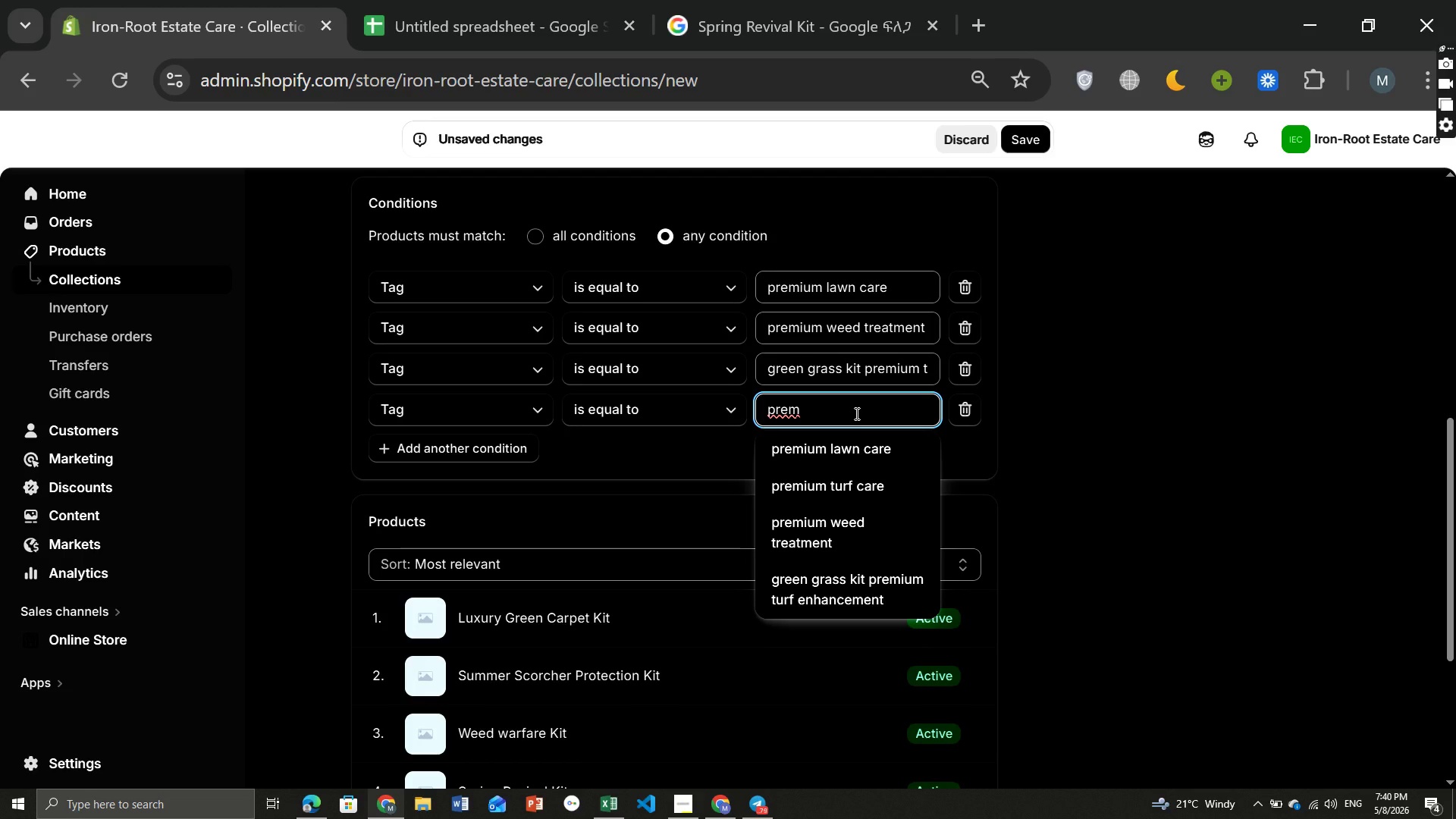 
wait(10.98)
 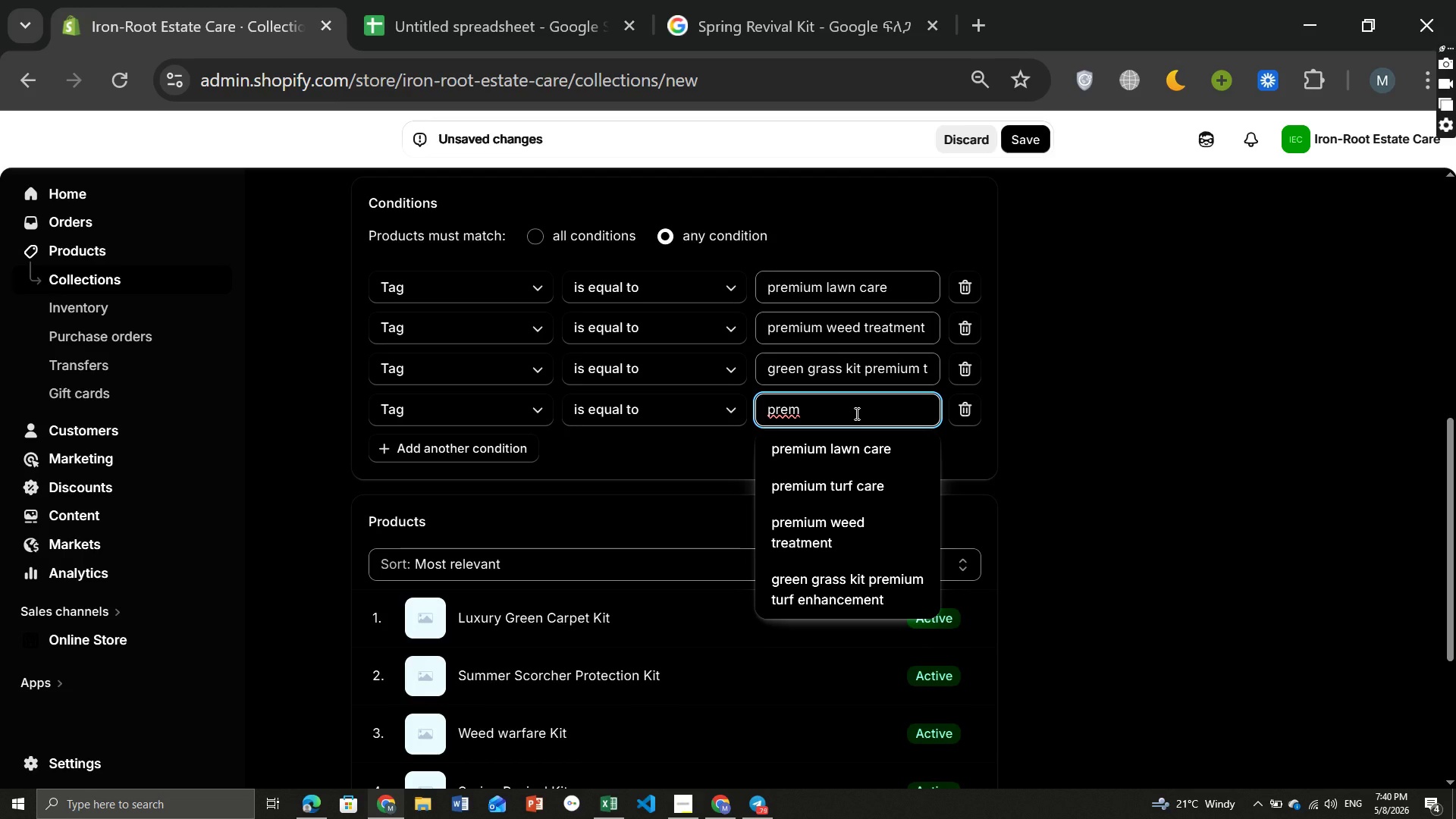 
left_click([841, 485])
 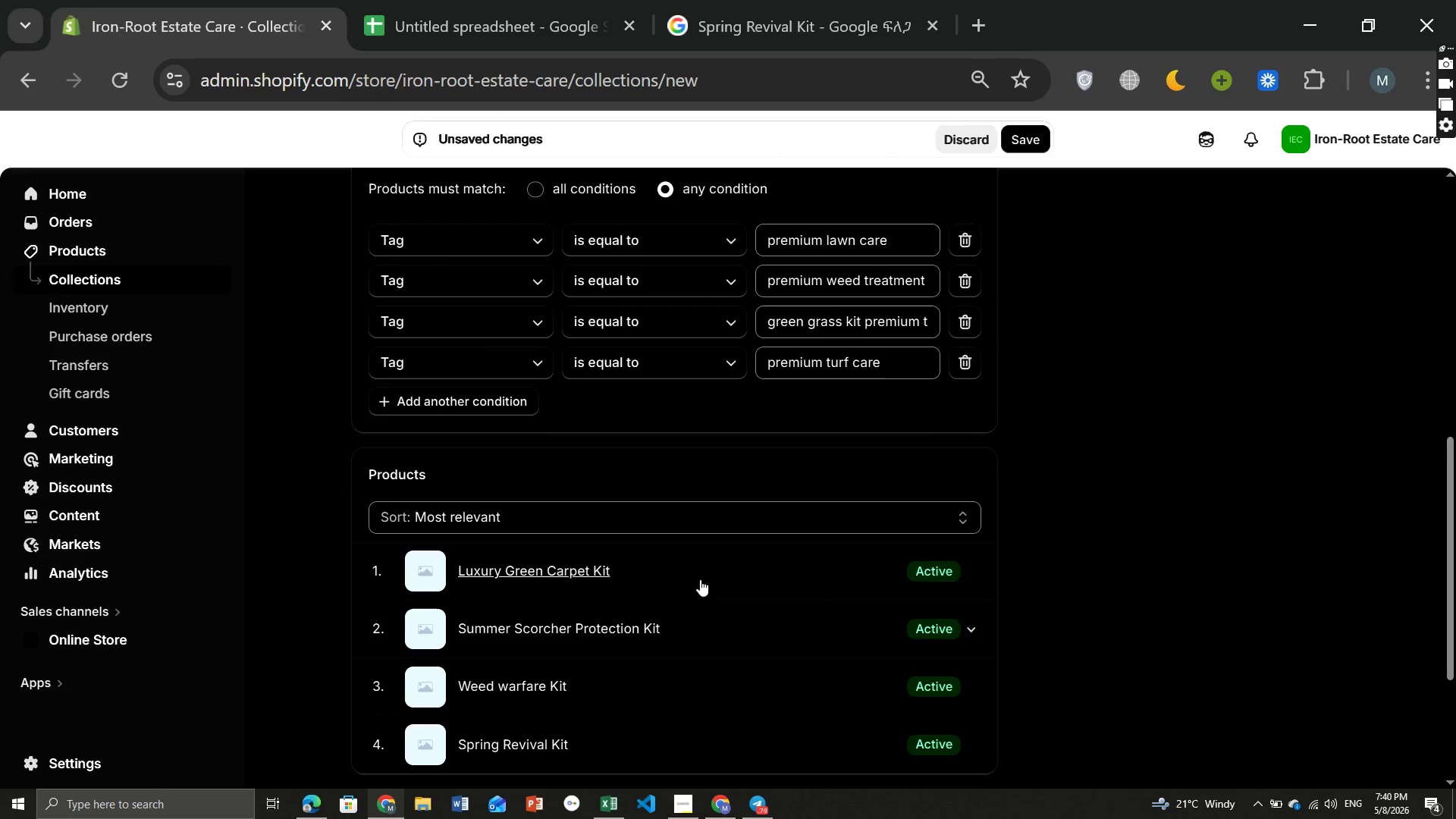 
left_click([965, 358])
 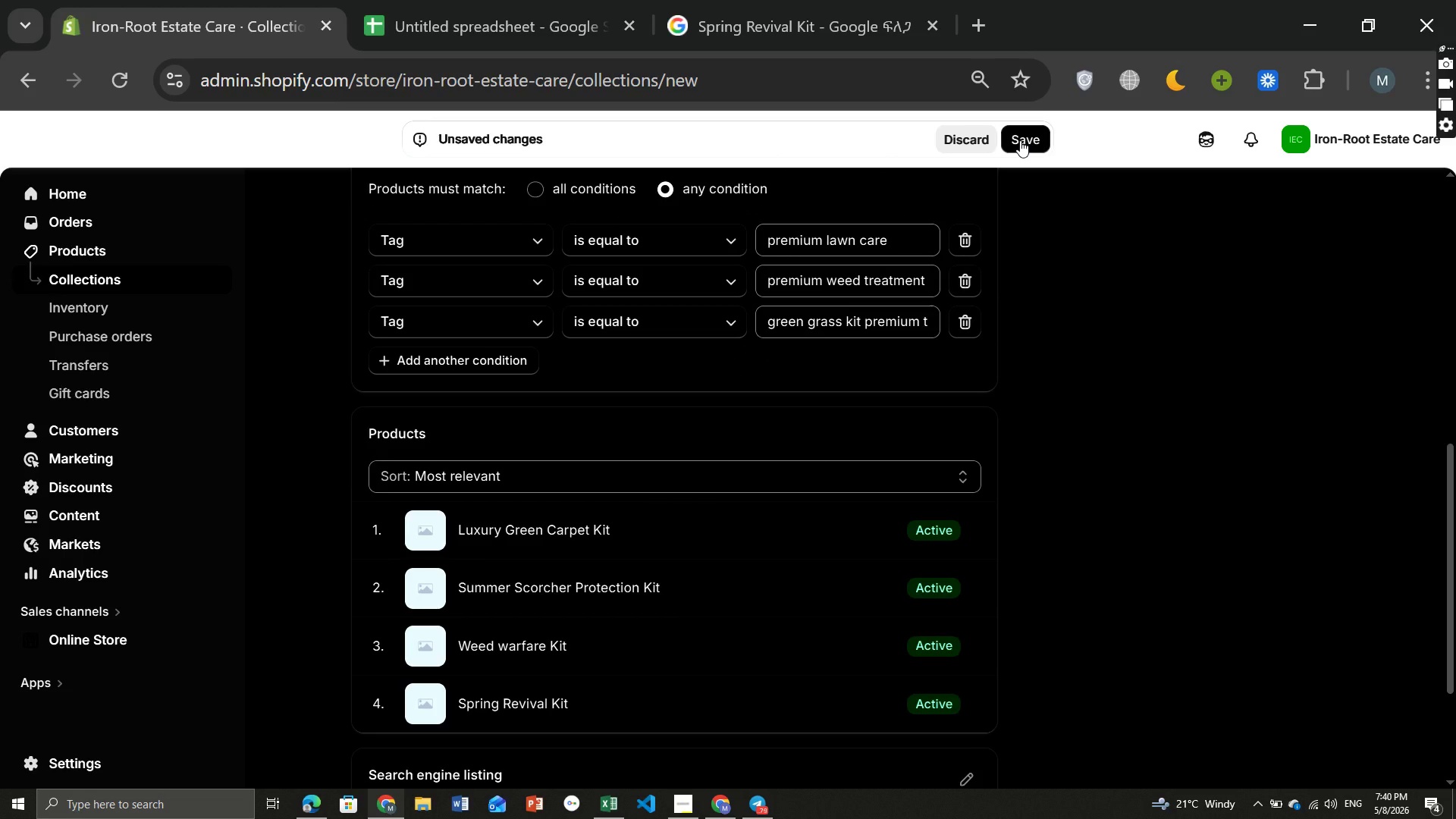 
wait(5.53)
 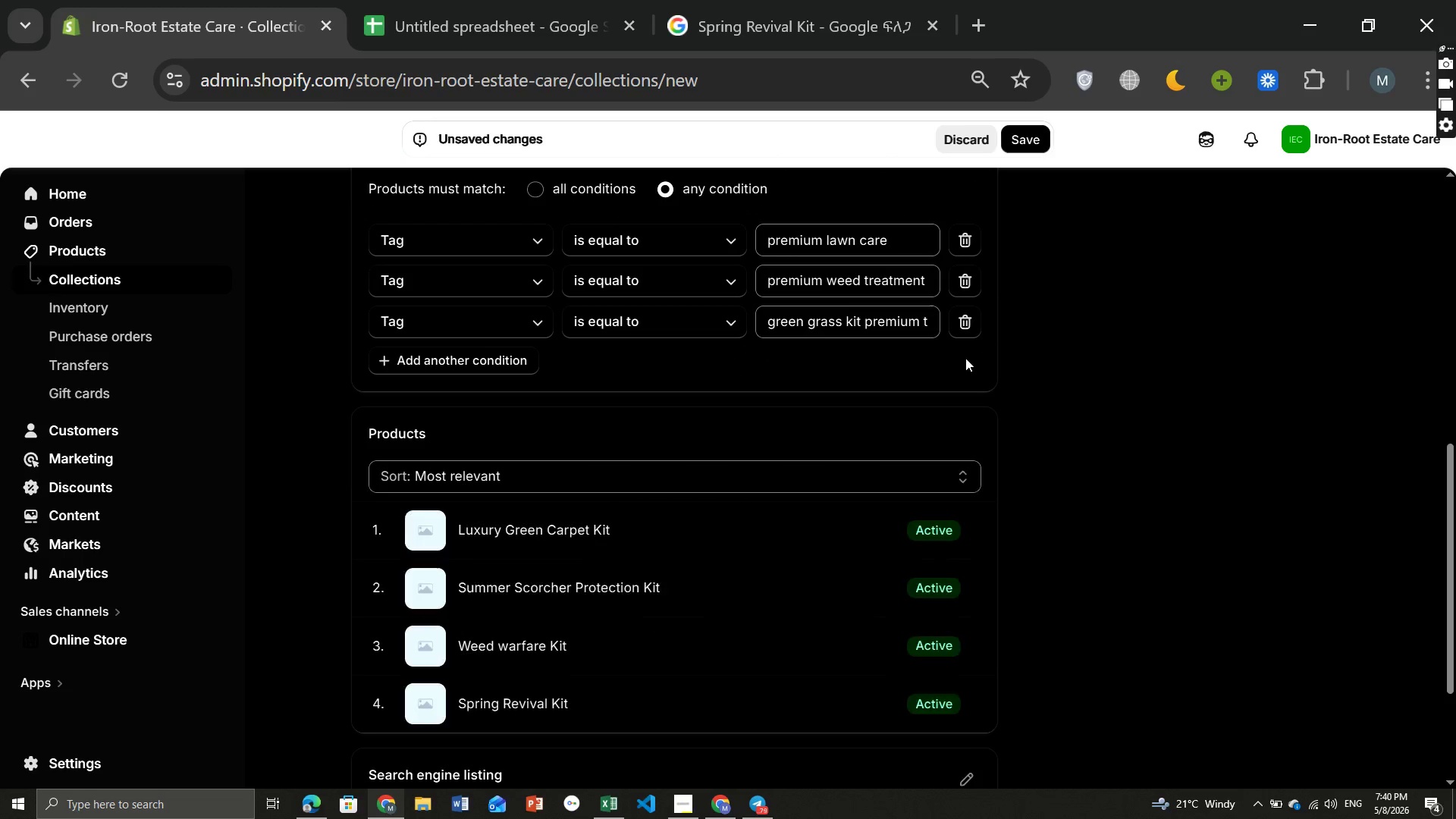 
left_click([1020, 140])
 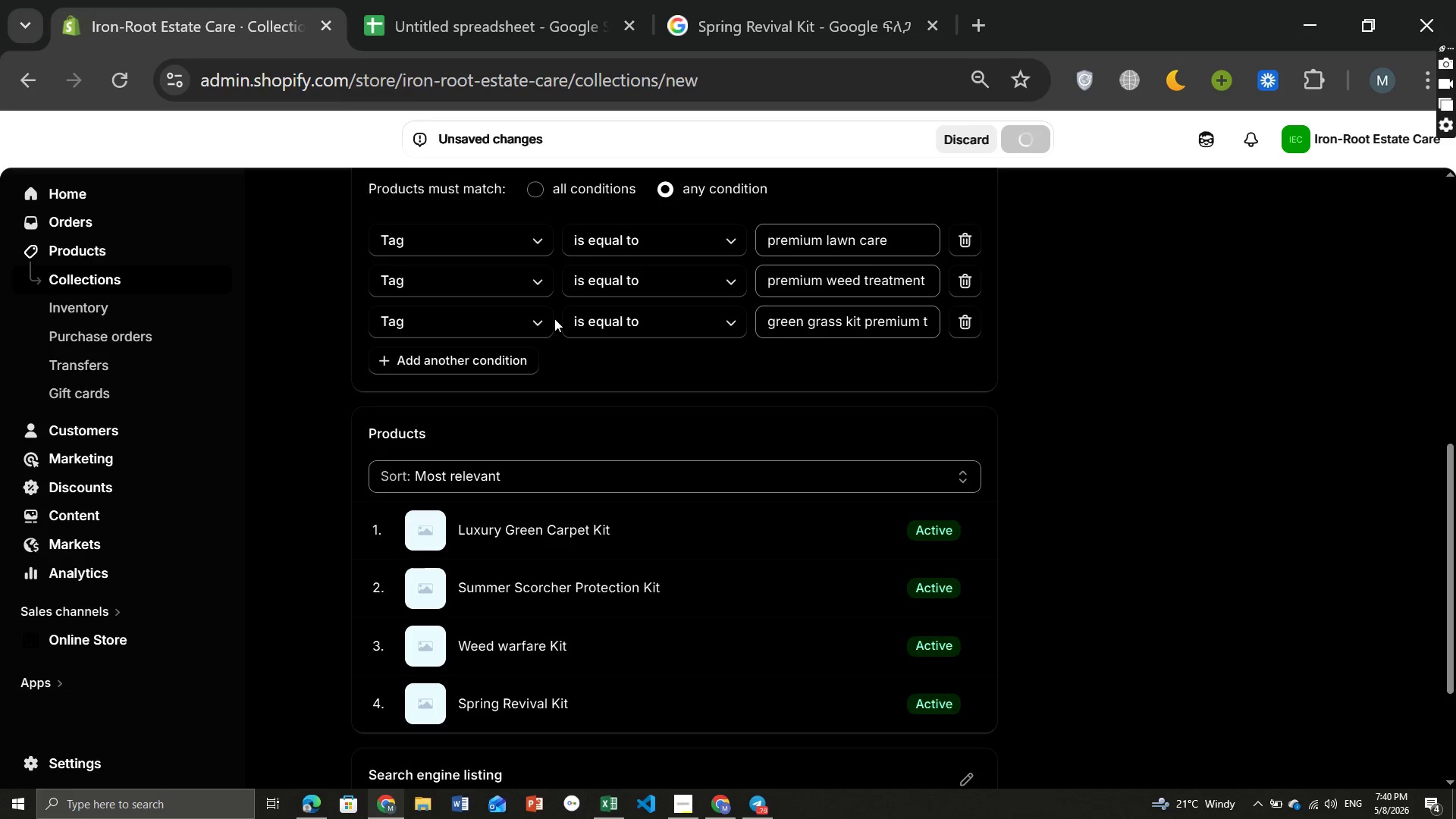 
wait(8.38)
 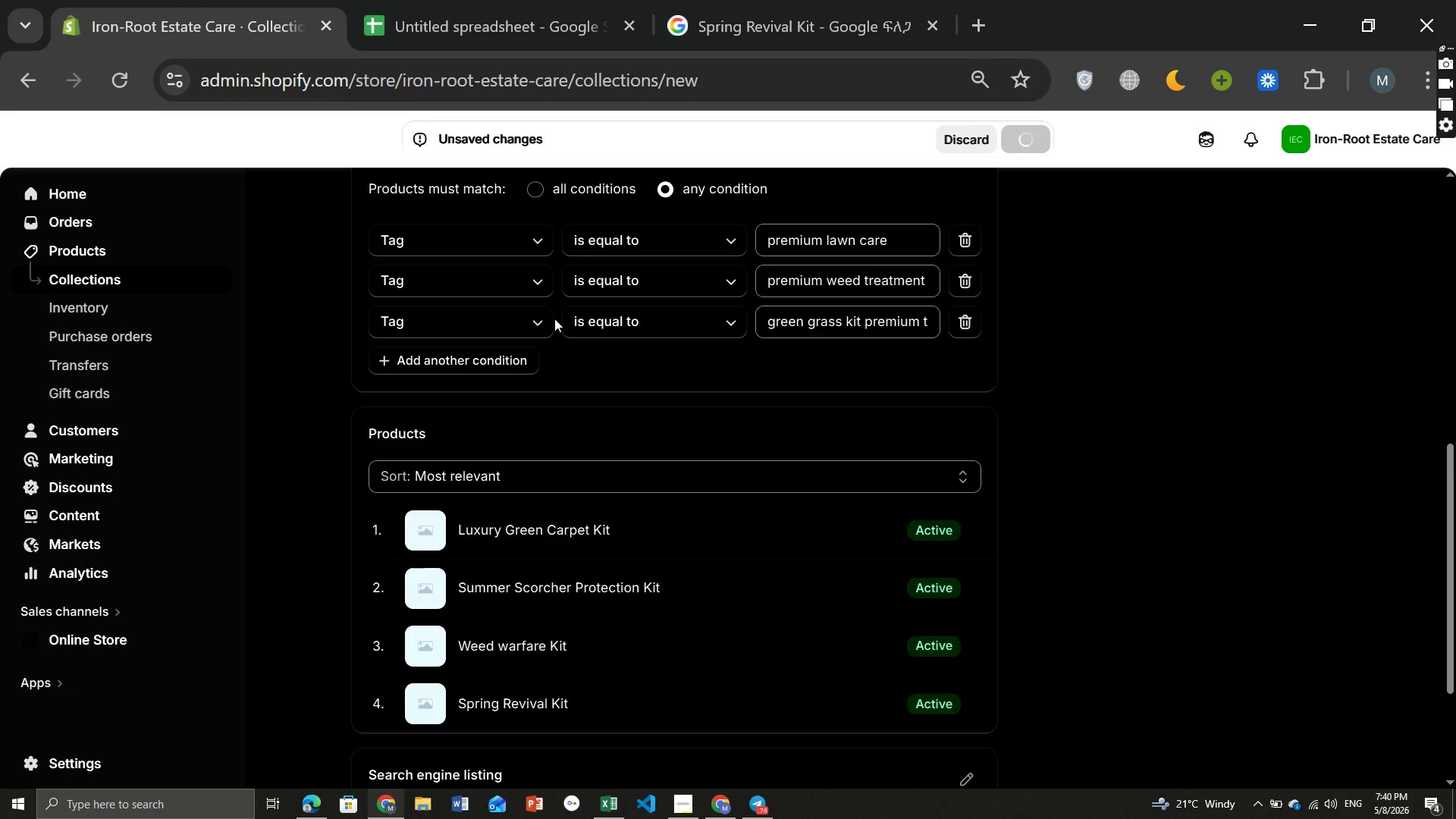 
left_click([365, 202])
 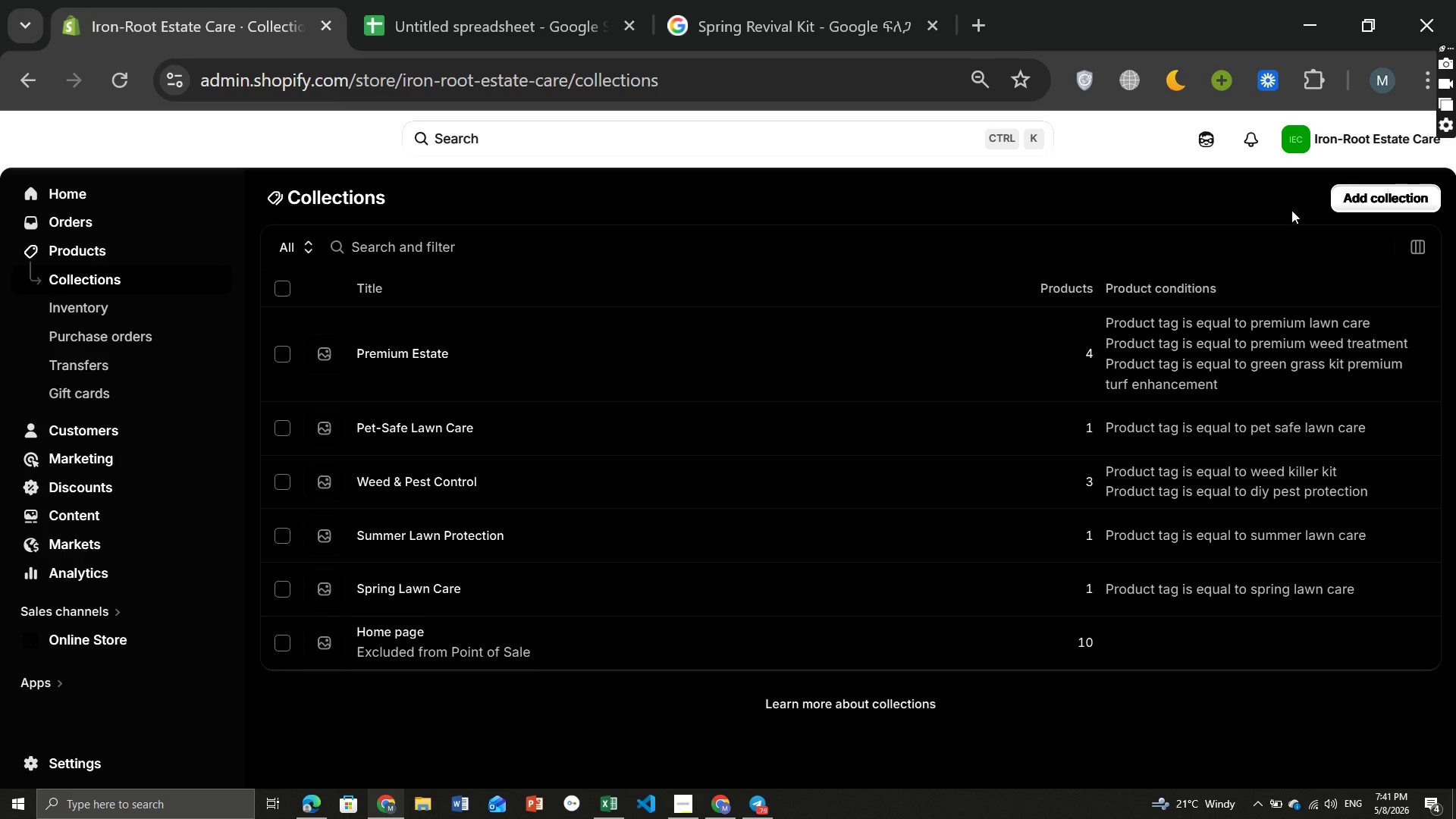 
left_click([1361, 196])
 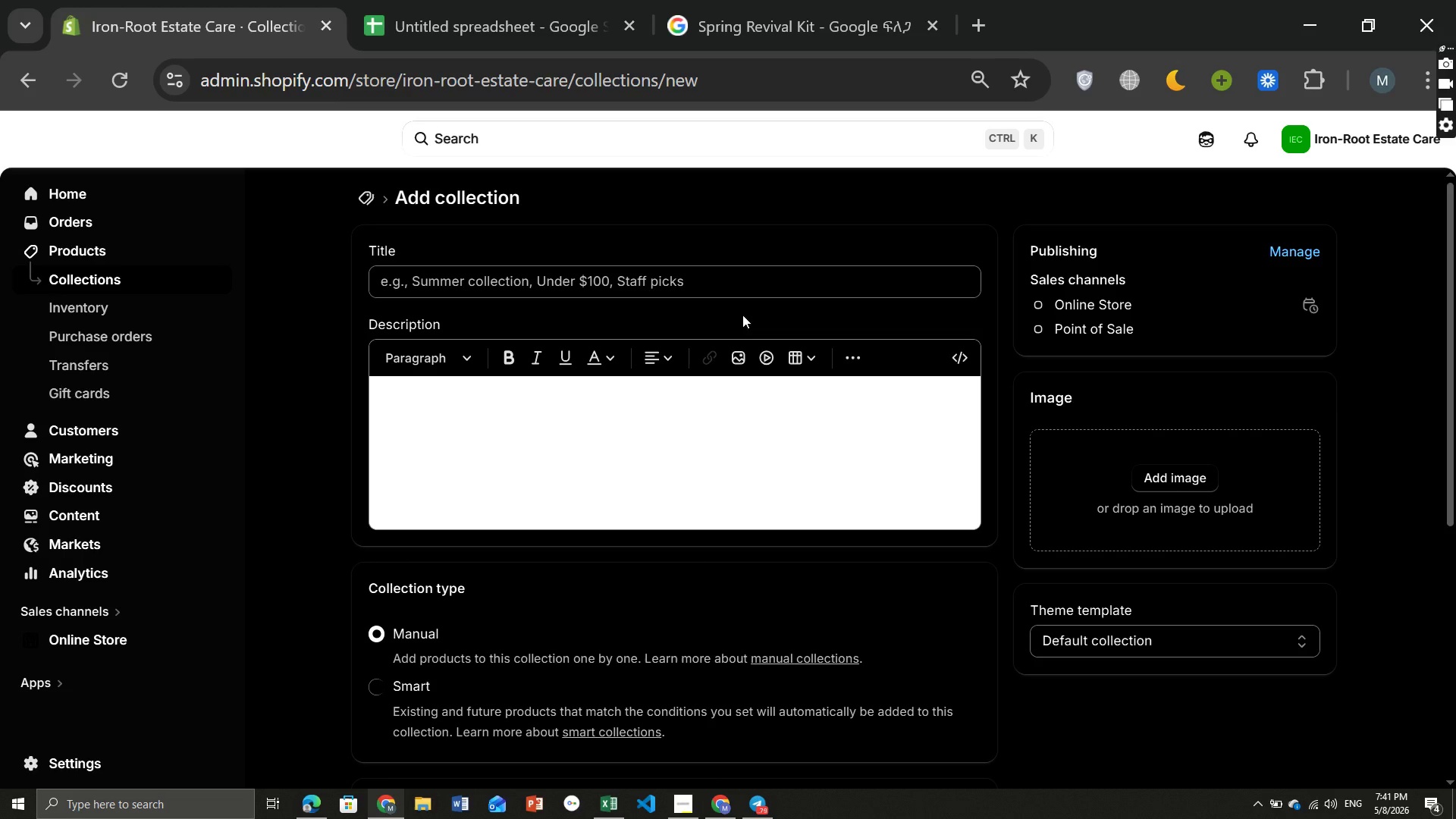 
left_click([659, 287])
 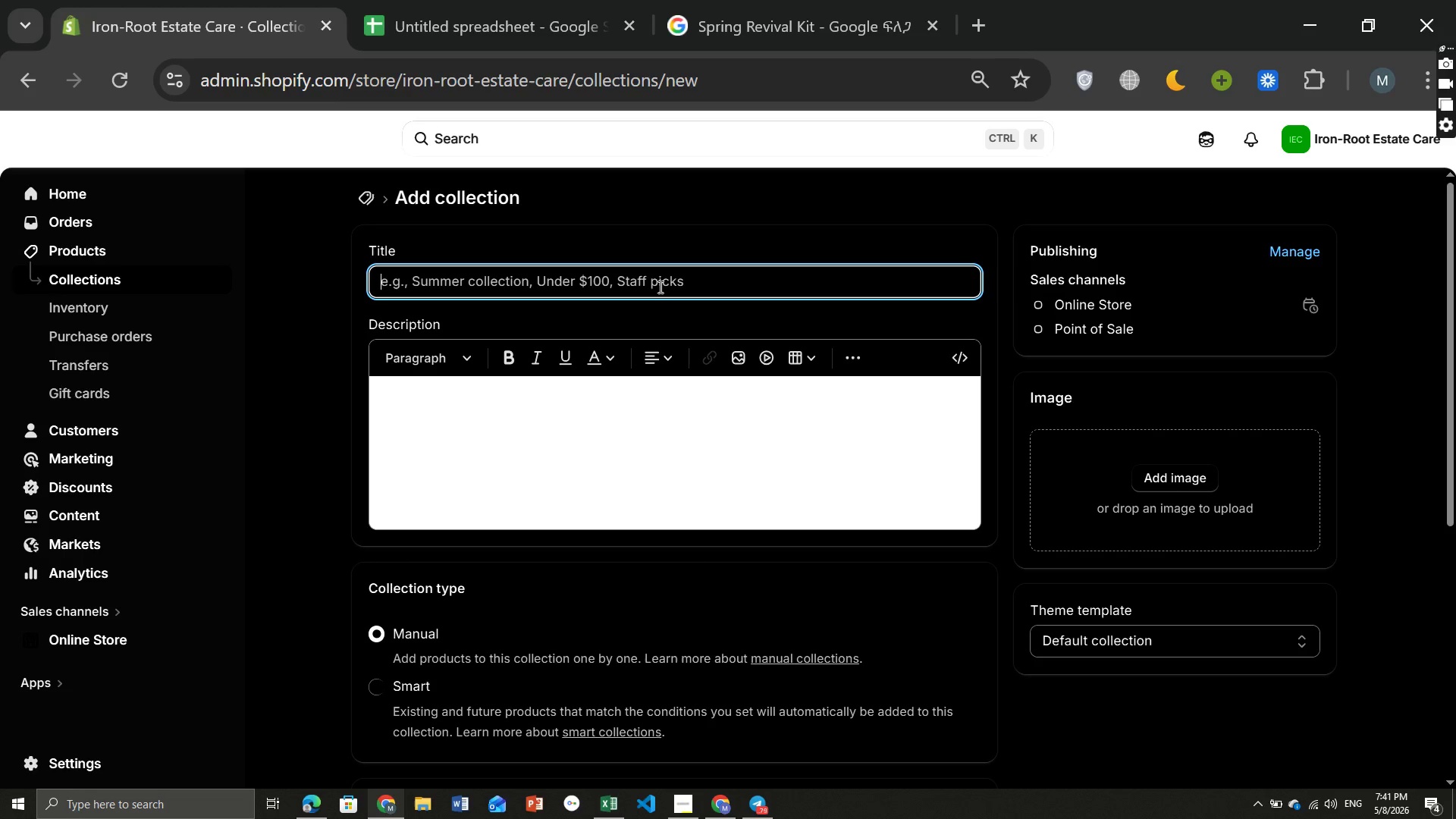 
type(DIY)
 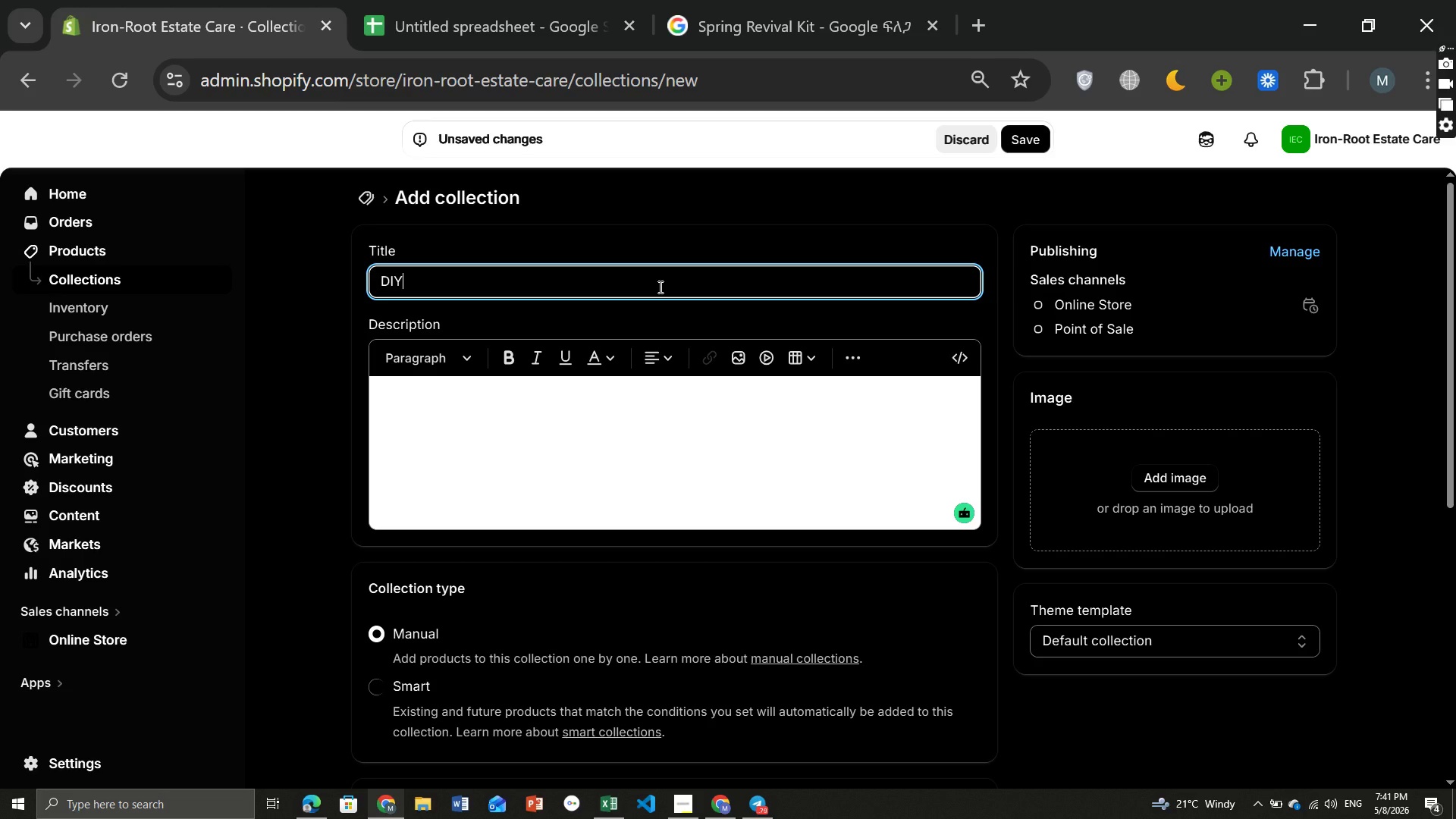 
type( Homeowner Kits)
 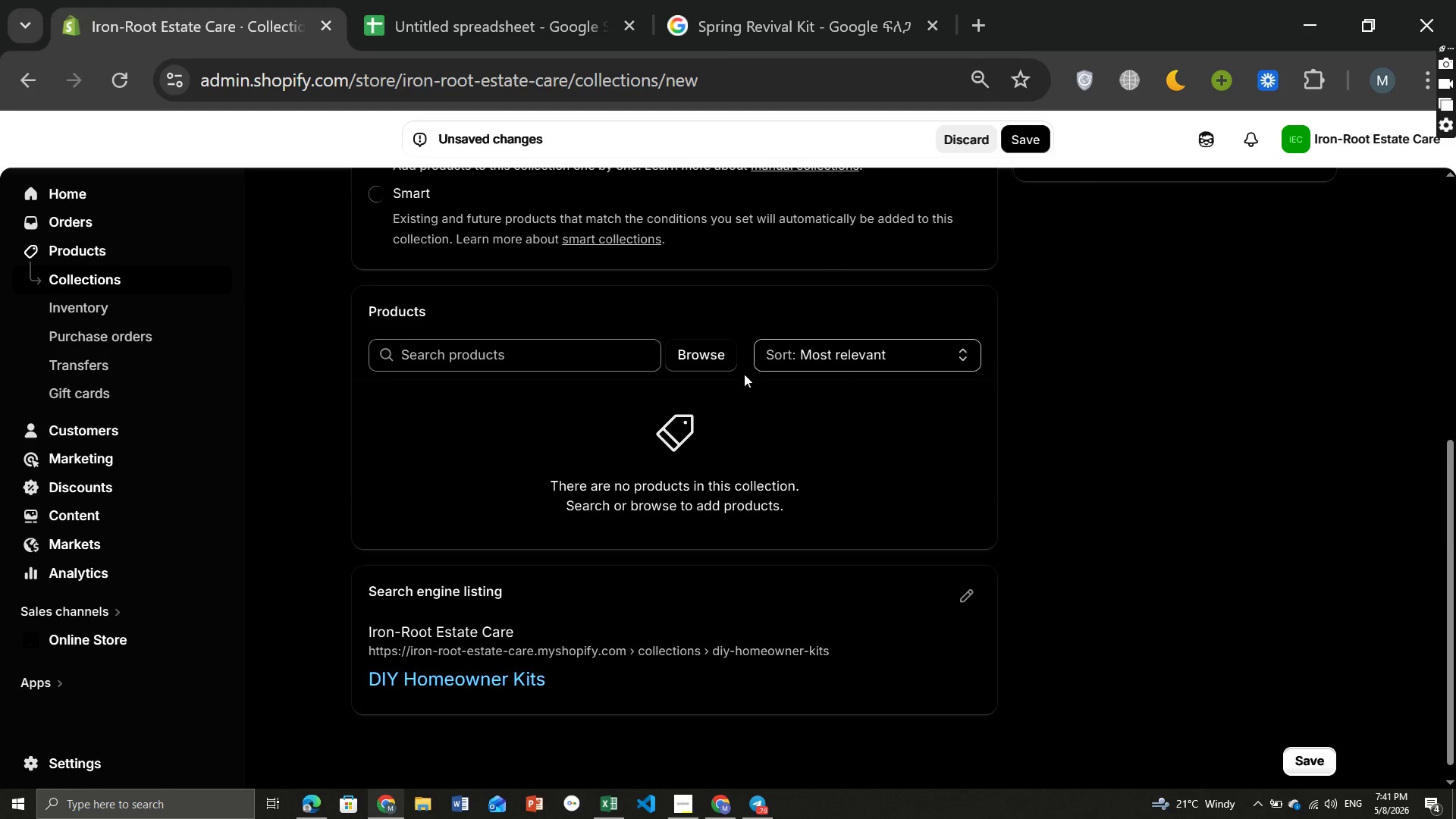 
wait(6.44)
 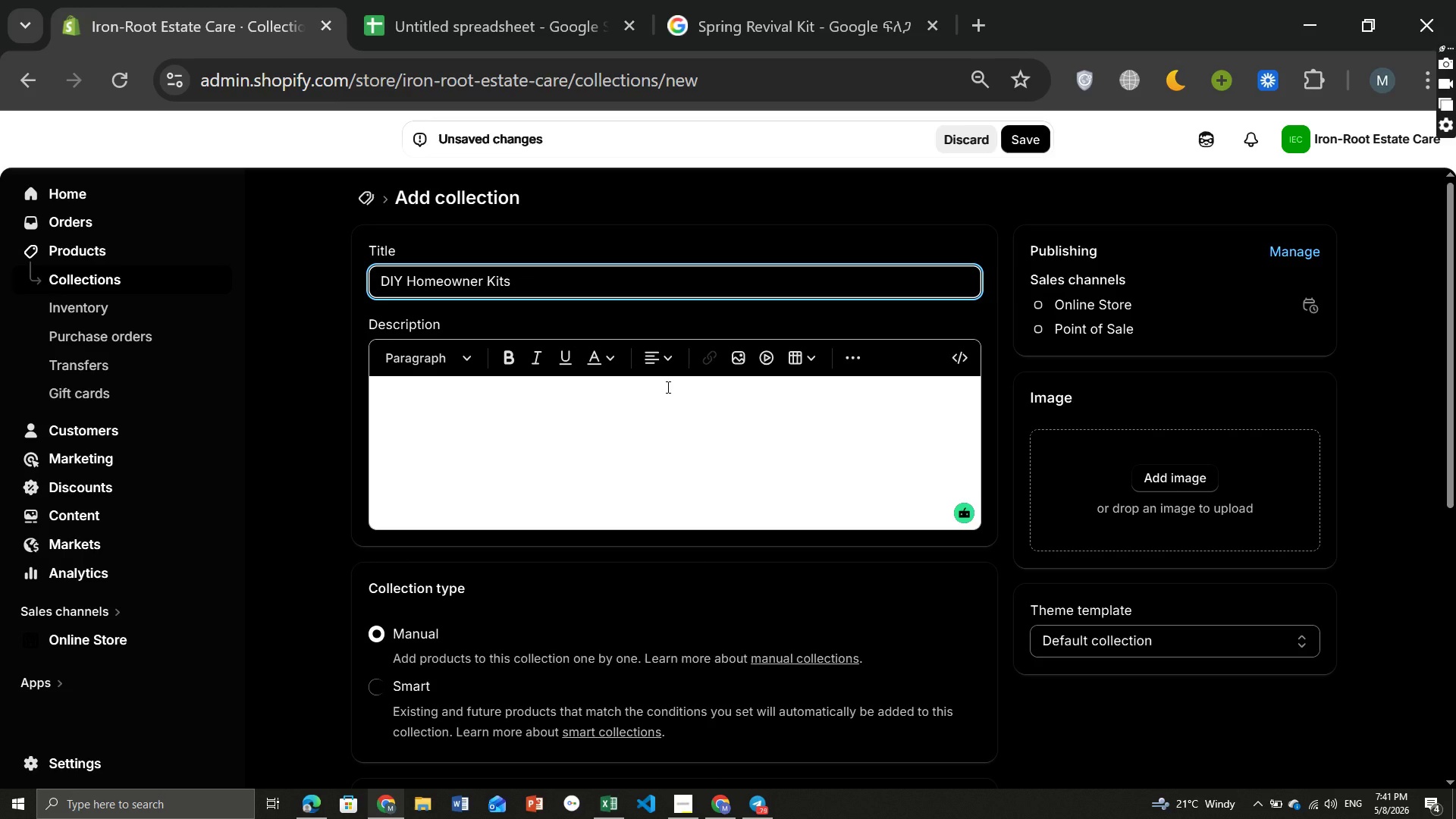 
left_click([400, 331])
 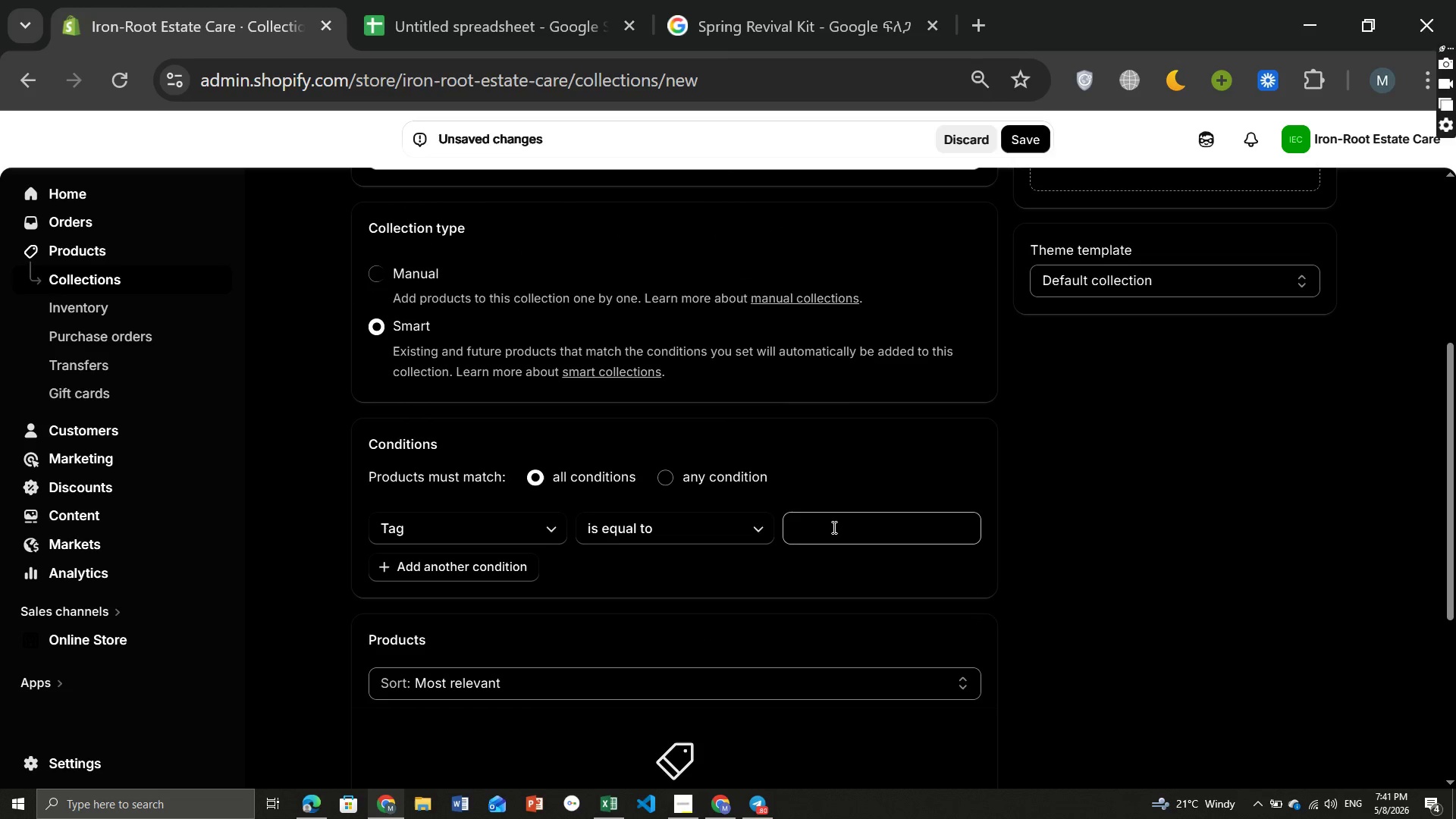 
left_click([825, 540])
 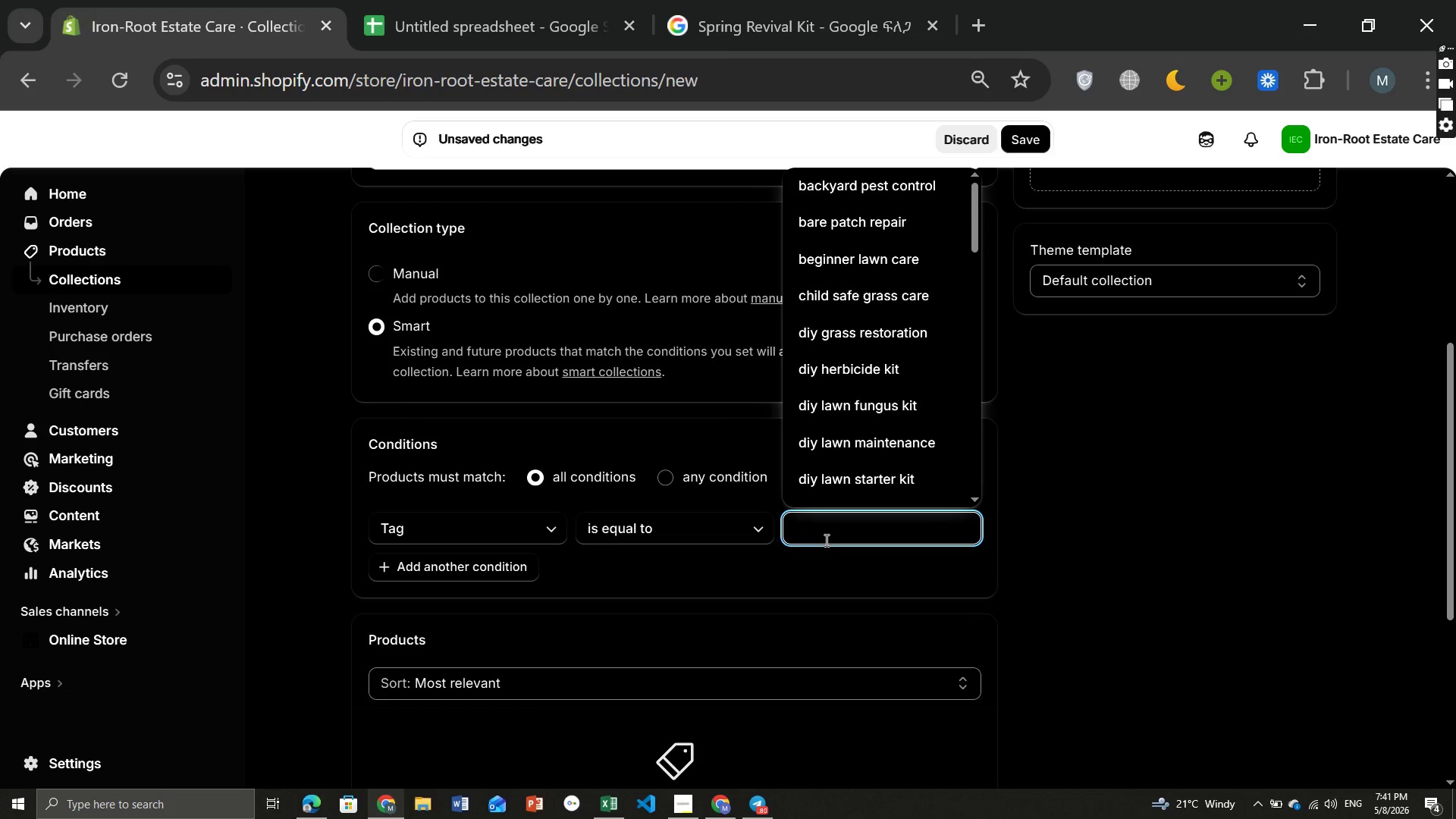 
type(diy)
 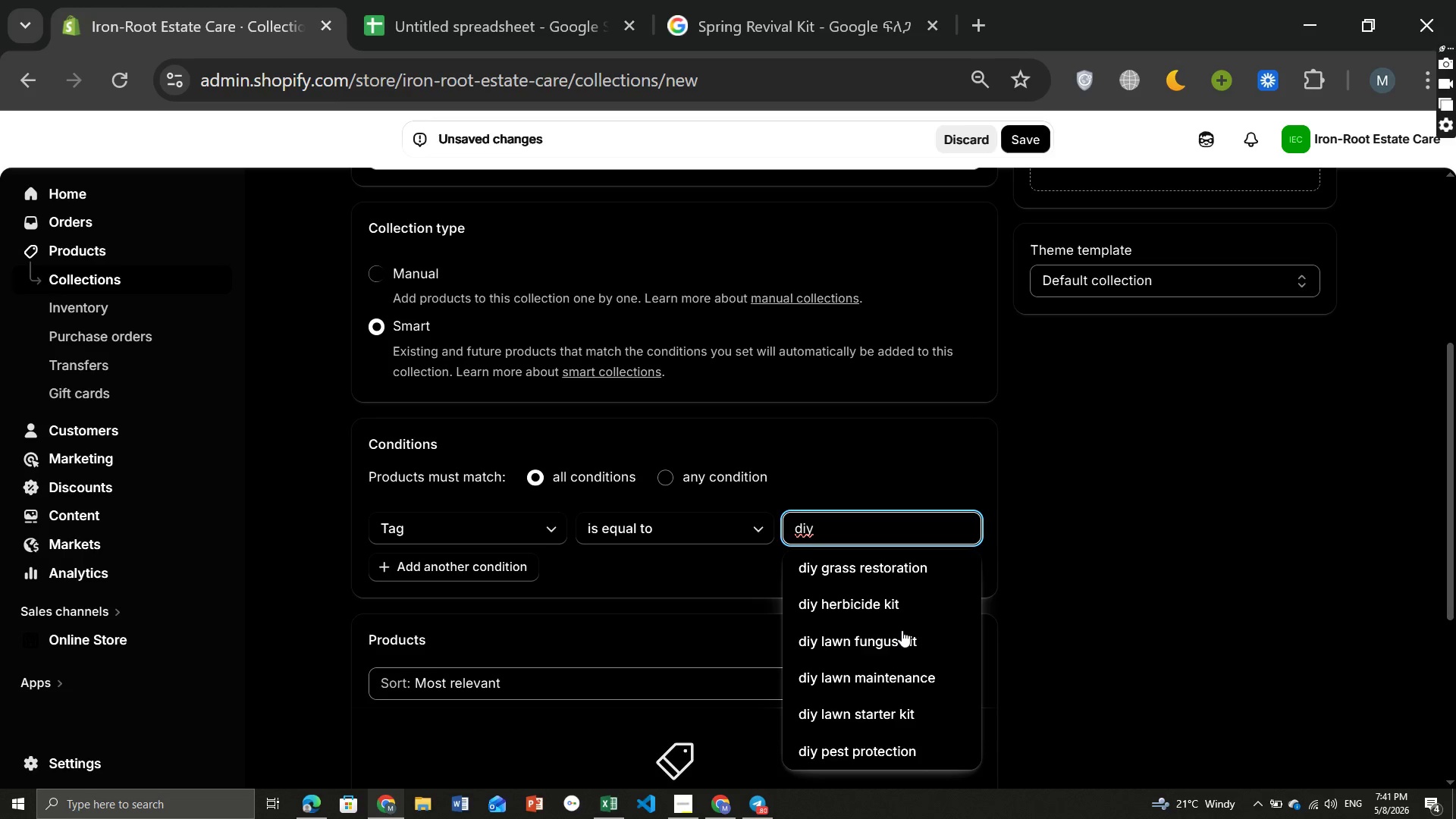 
key(Enter)
 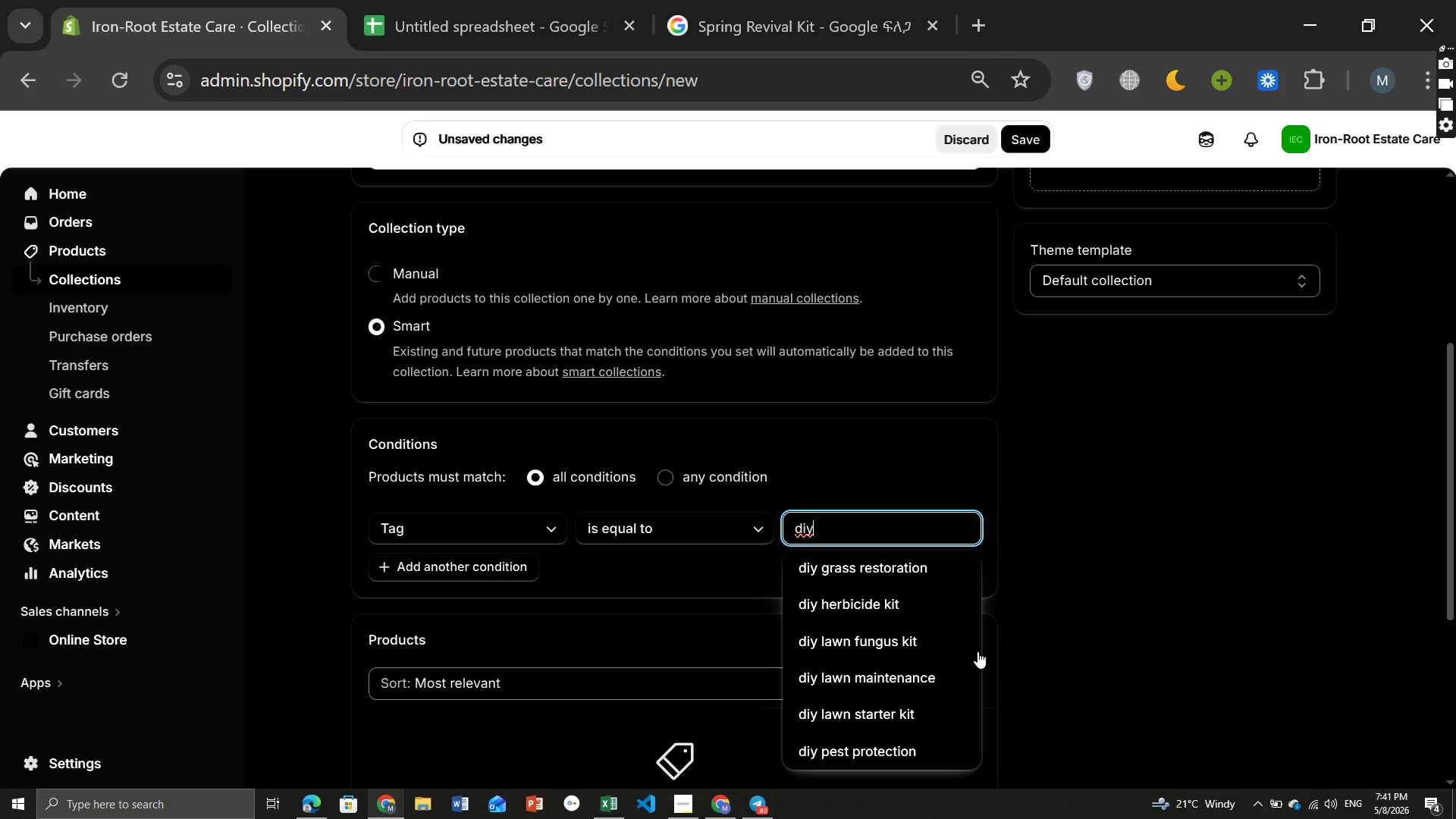 
wait(16.44)
 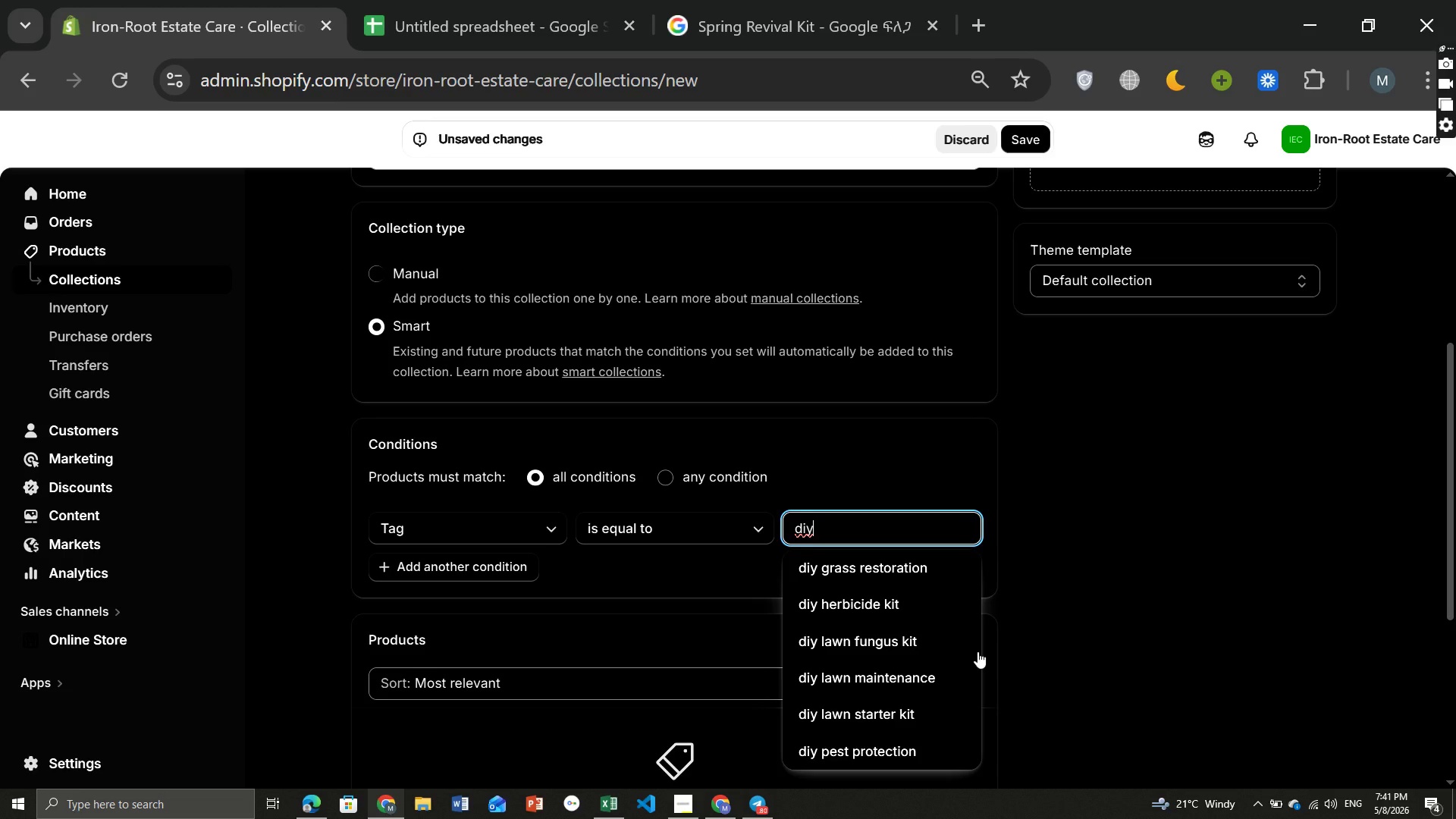 
left_click([865, 565])
 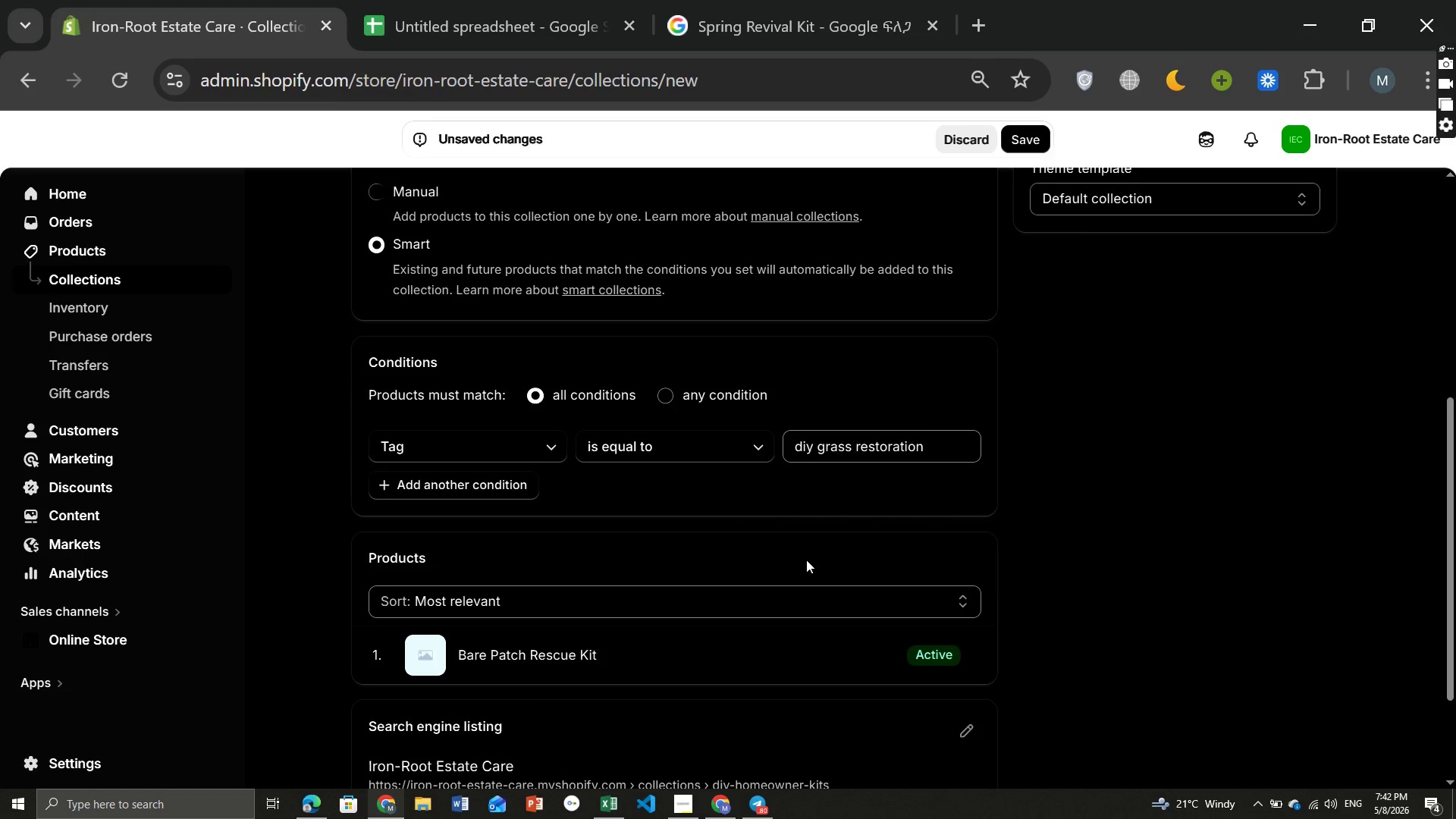 
wait(5.5)
 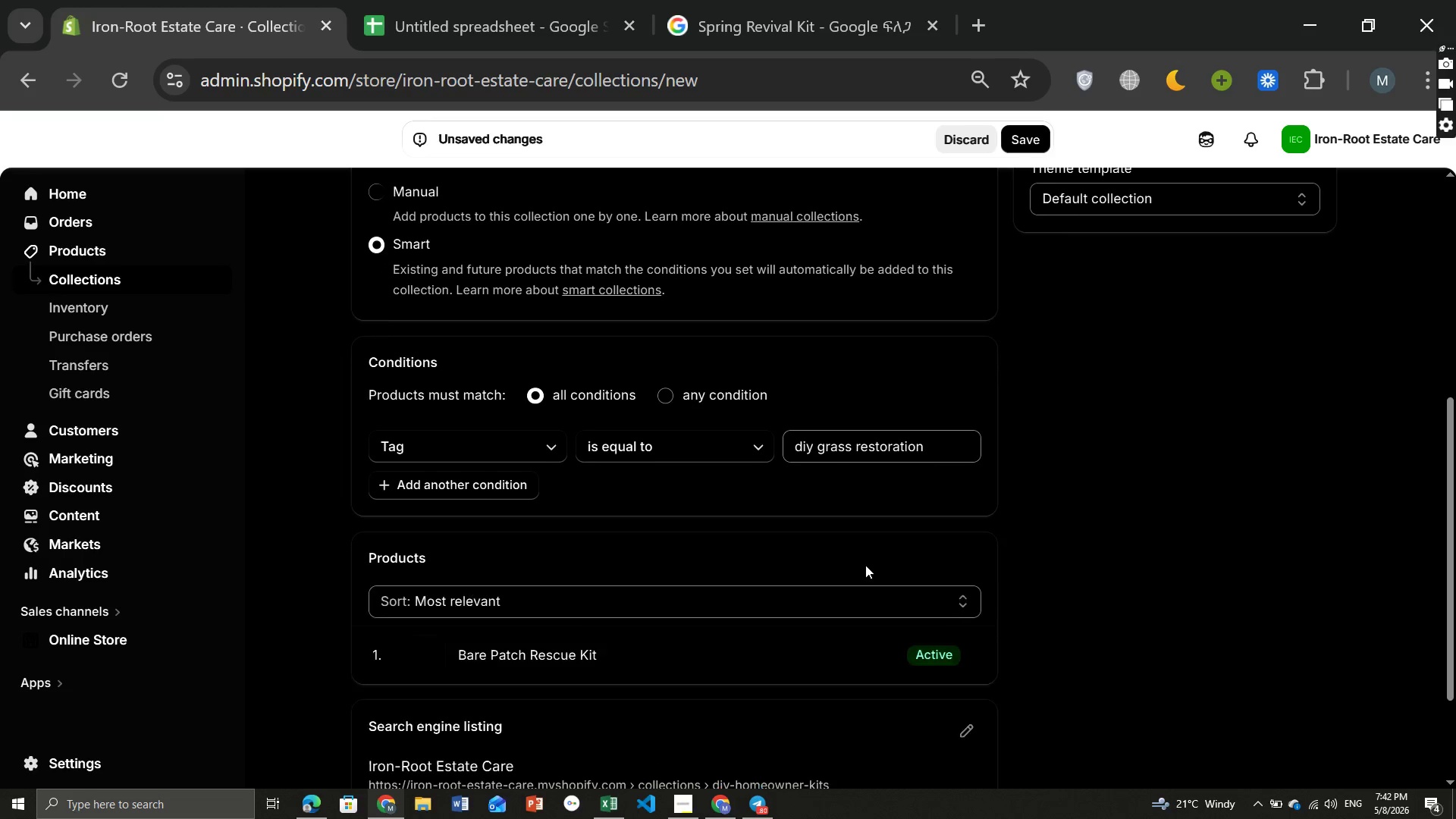 
left_click([677, 390])
 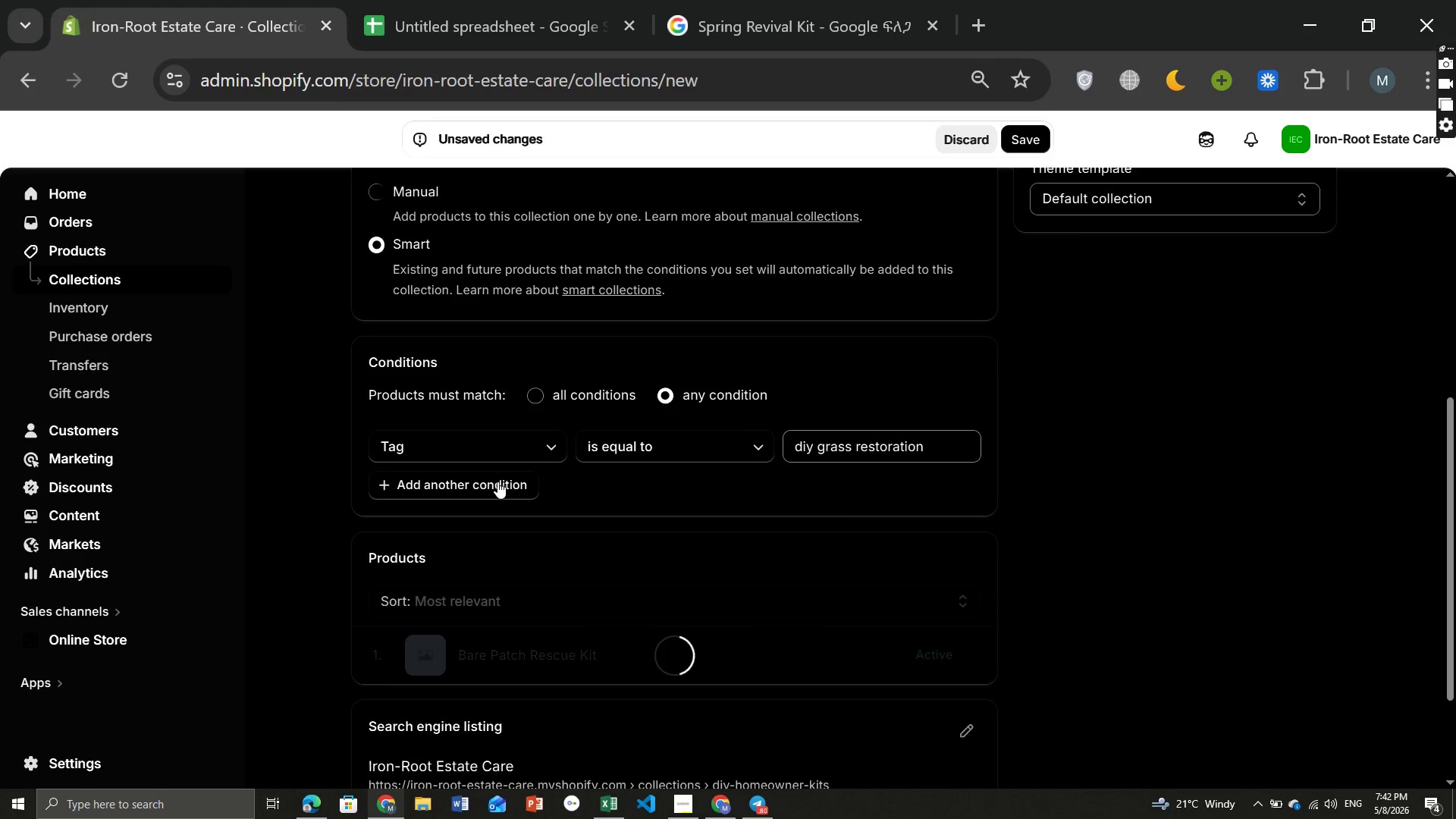 
left_click([497, 482])
 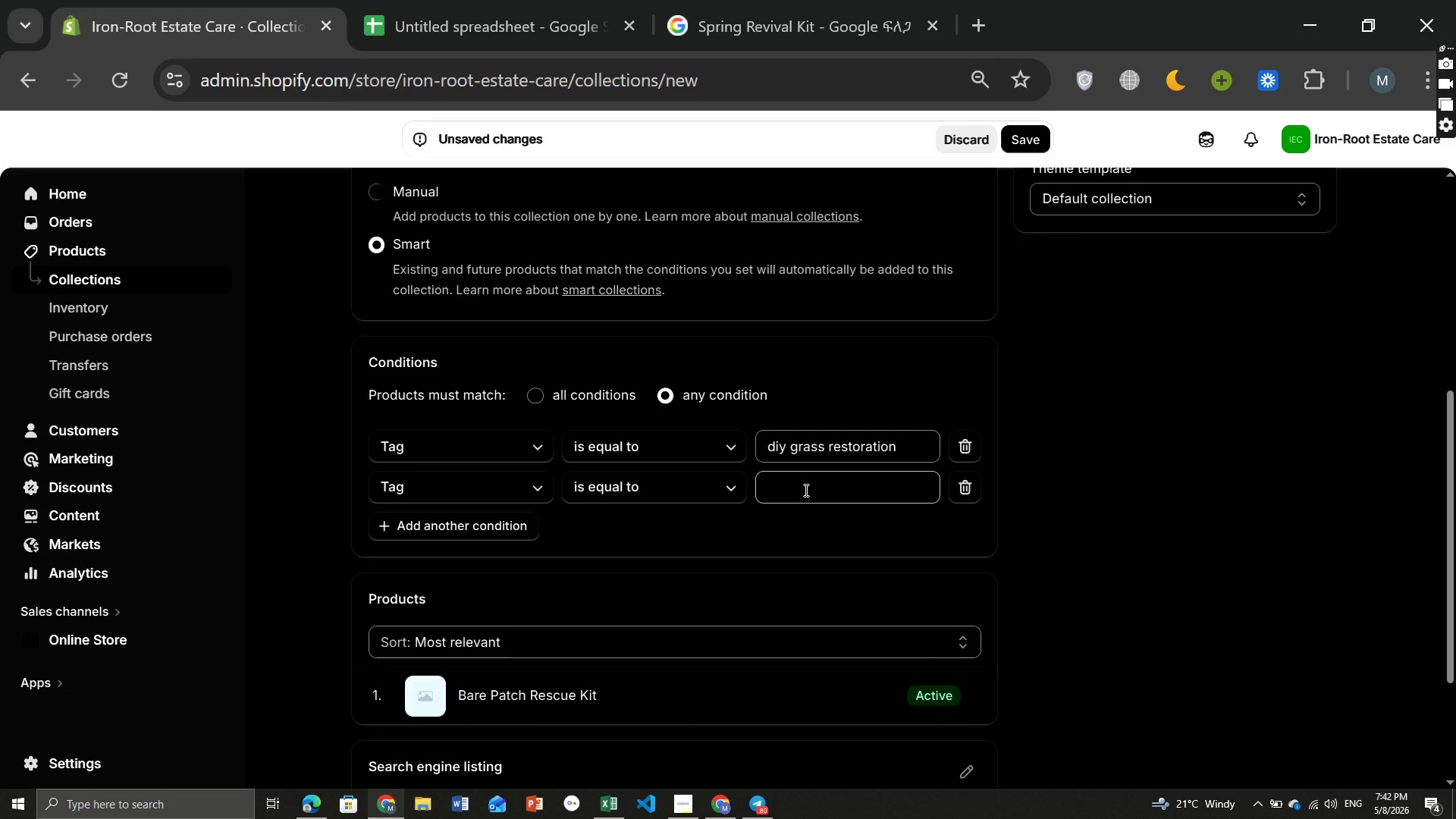 
left_click([802, 489])
 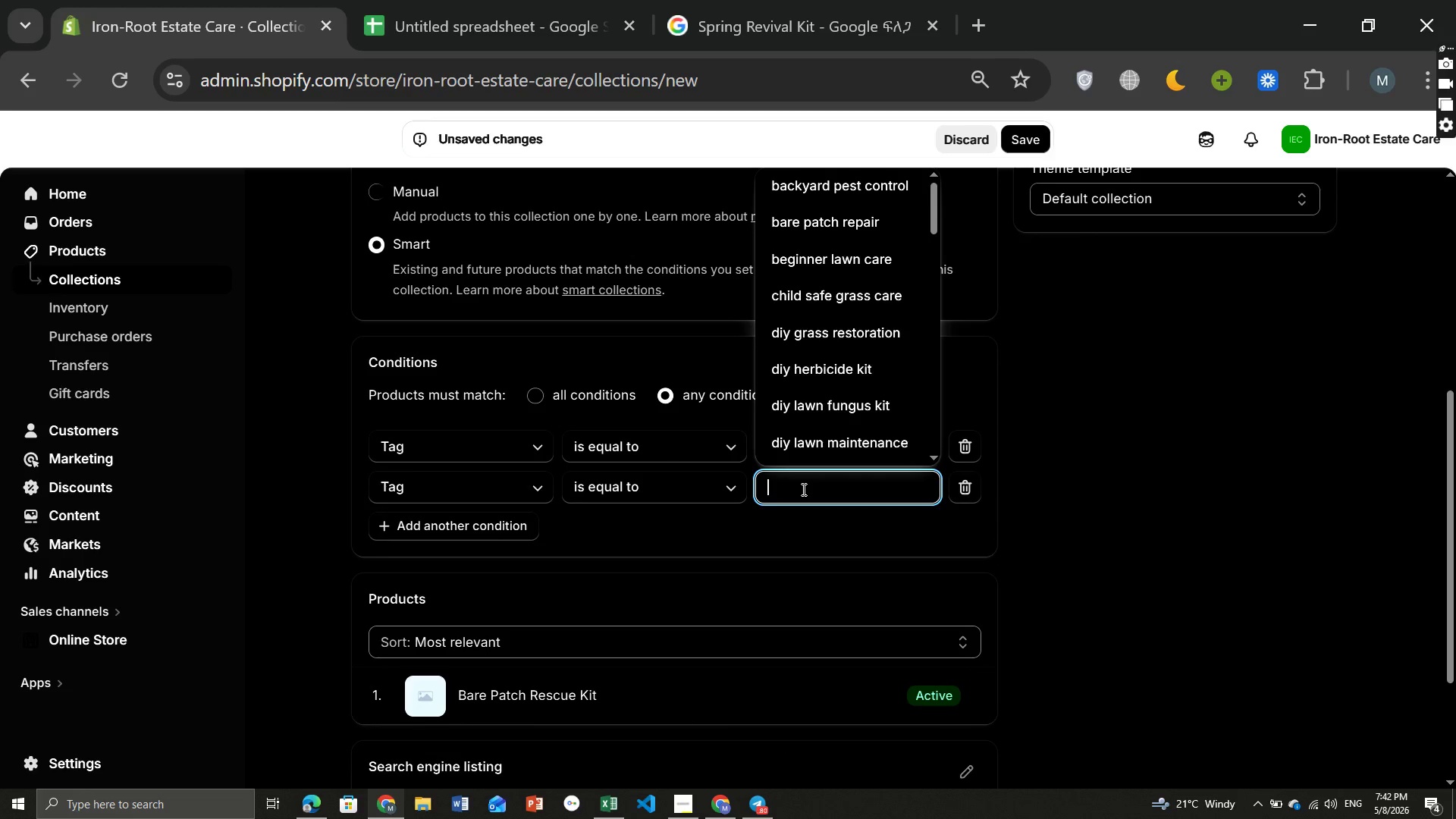 
type(diy)
 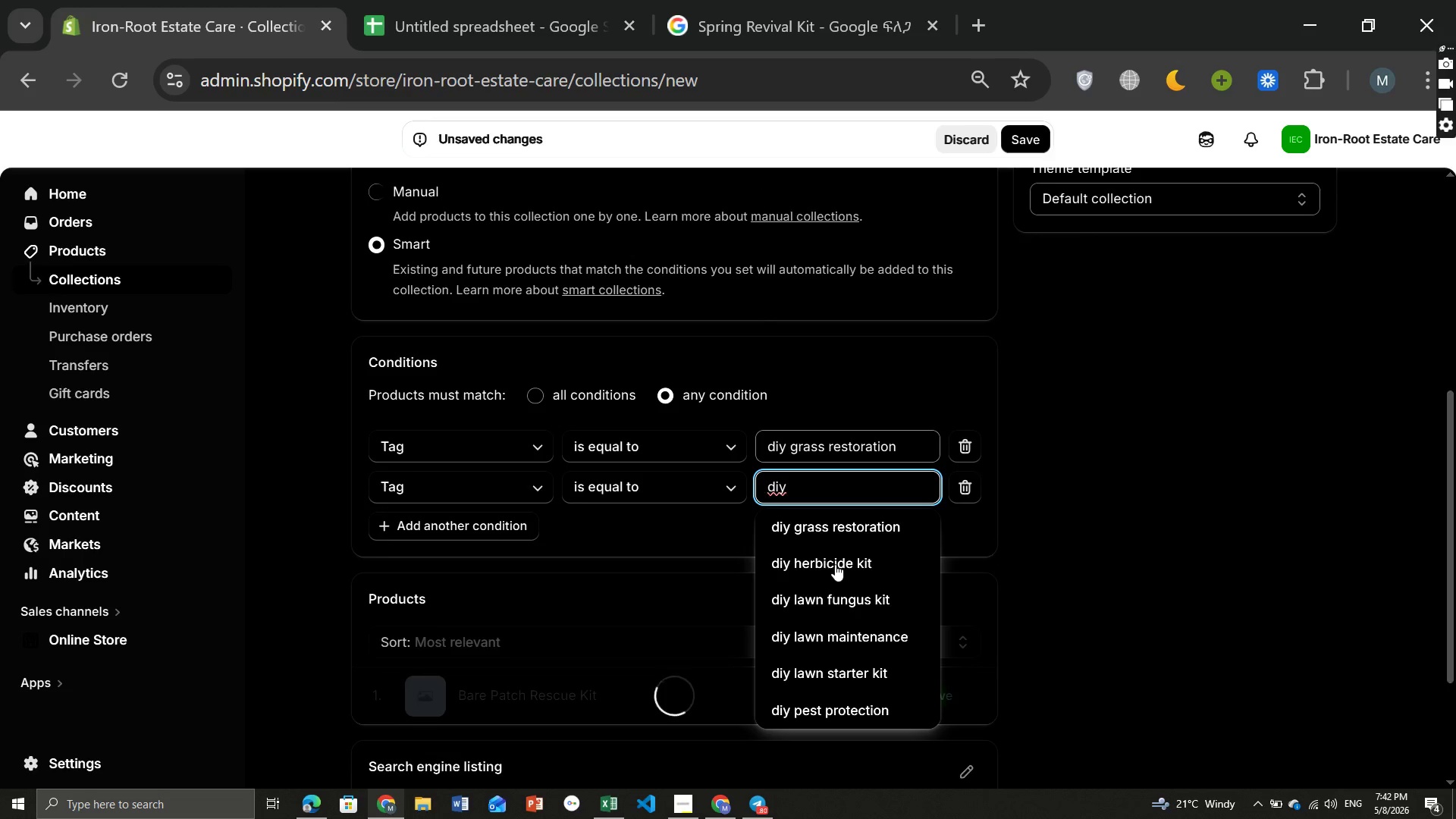 
left_click([835, 564])
 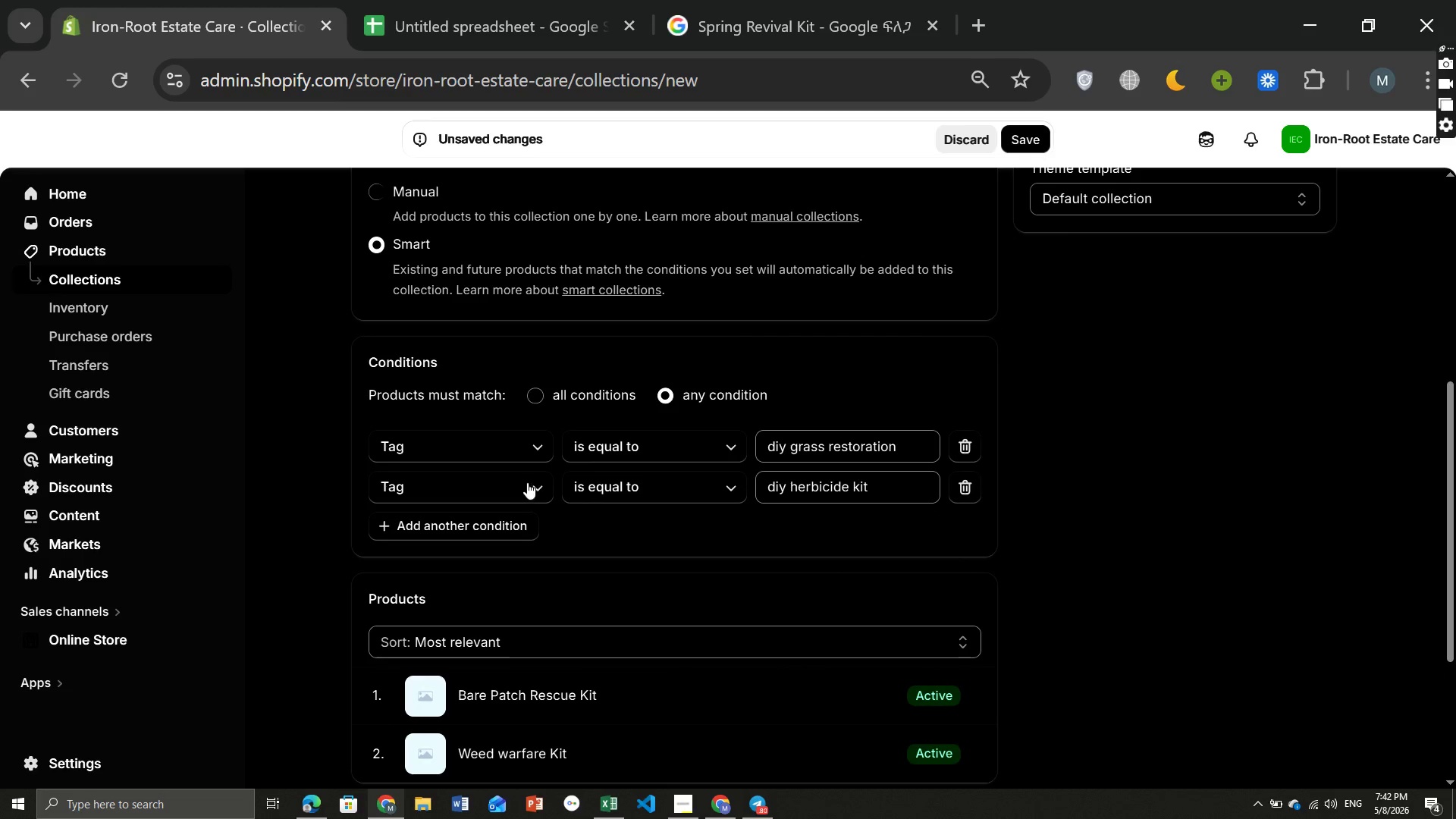 
left_click([485, 526])
 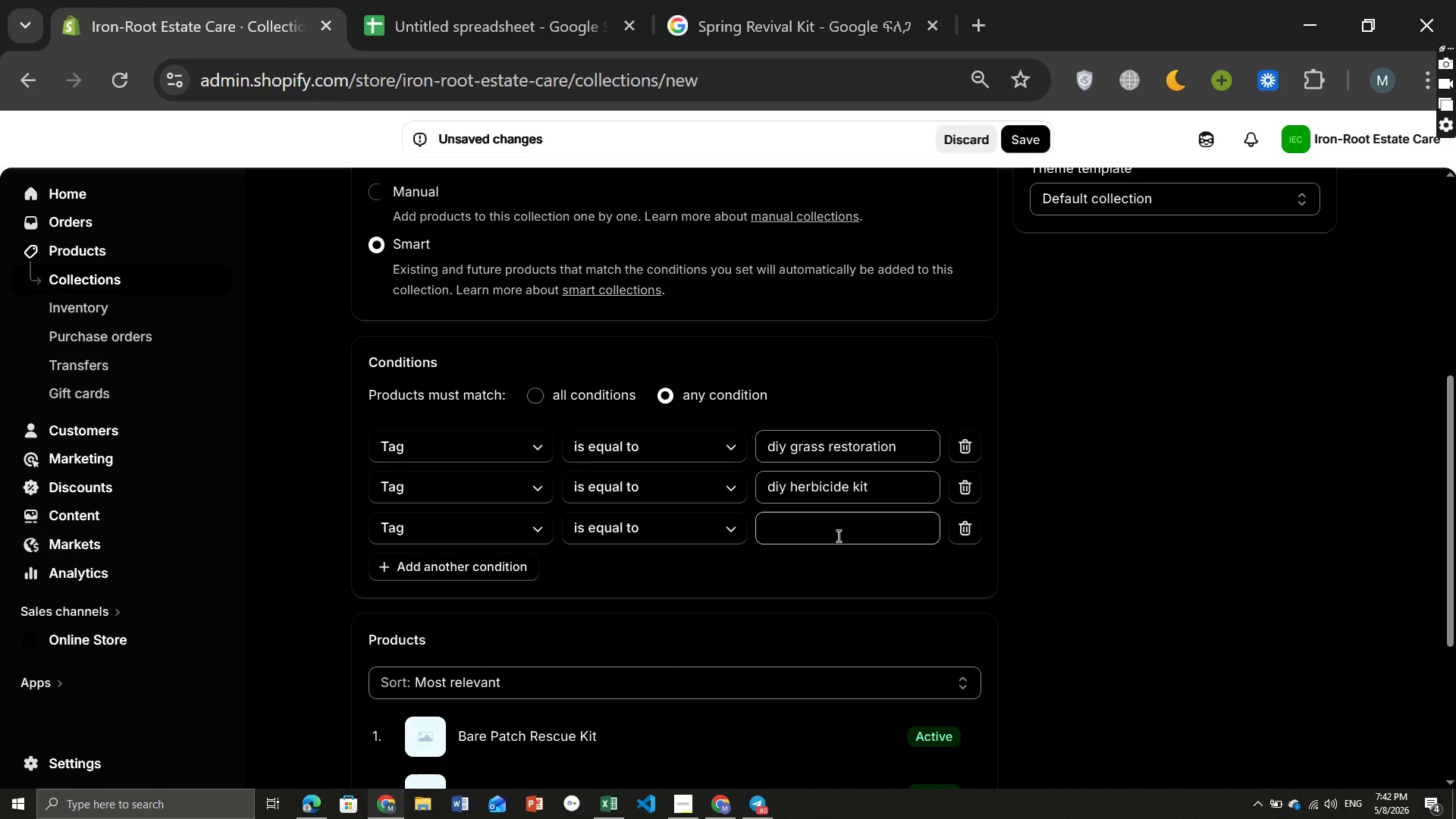 
left_click([837, 535])
 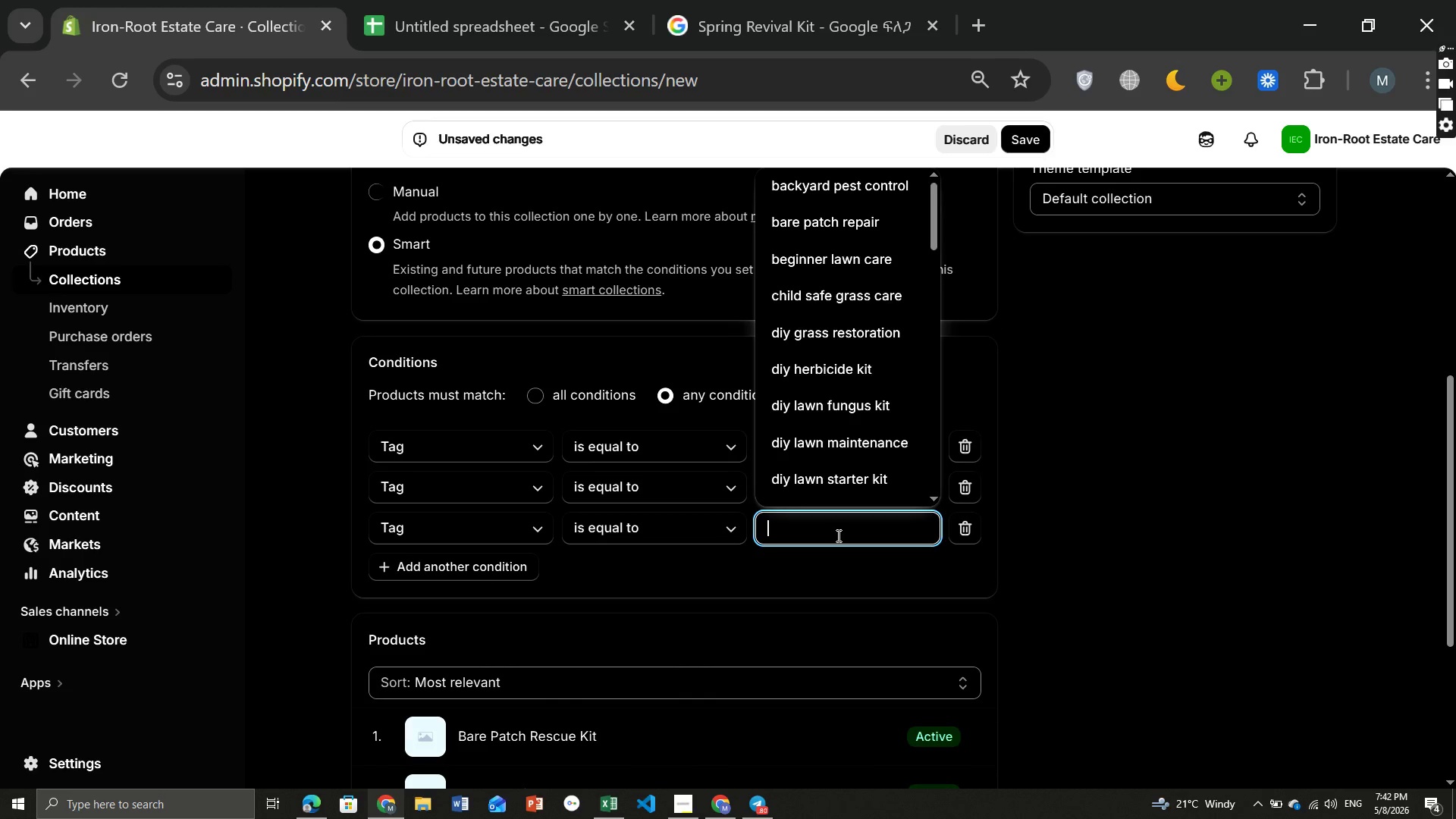 
type(diy)
 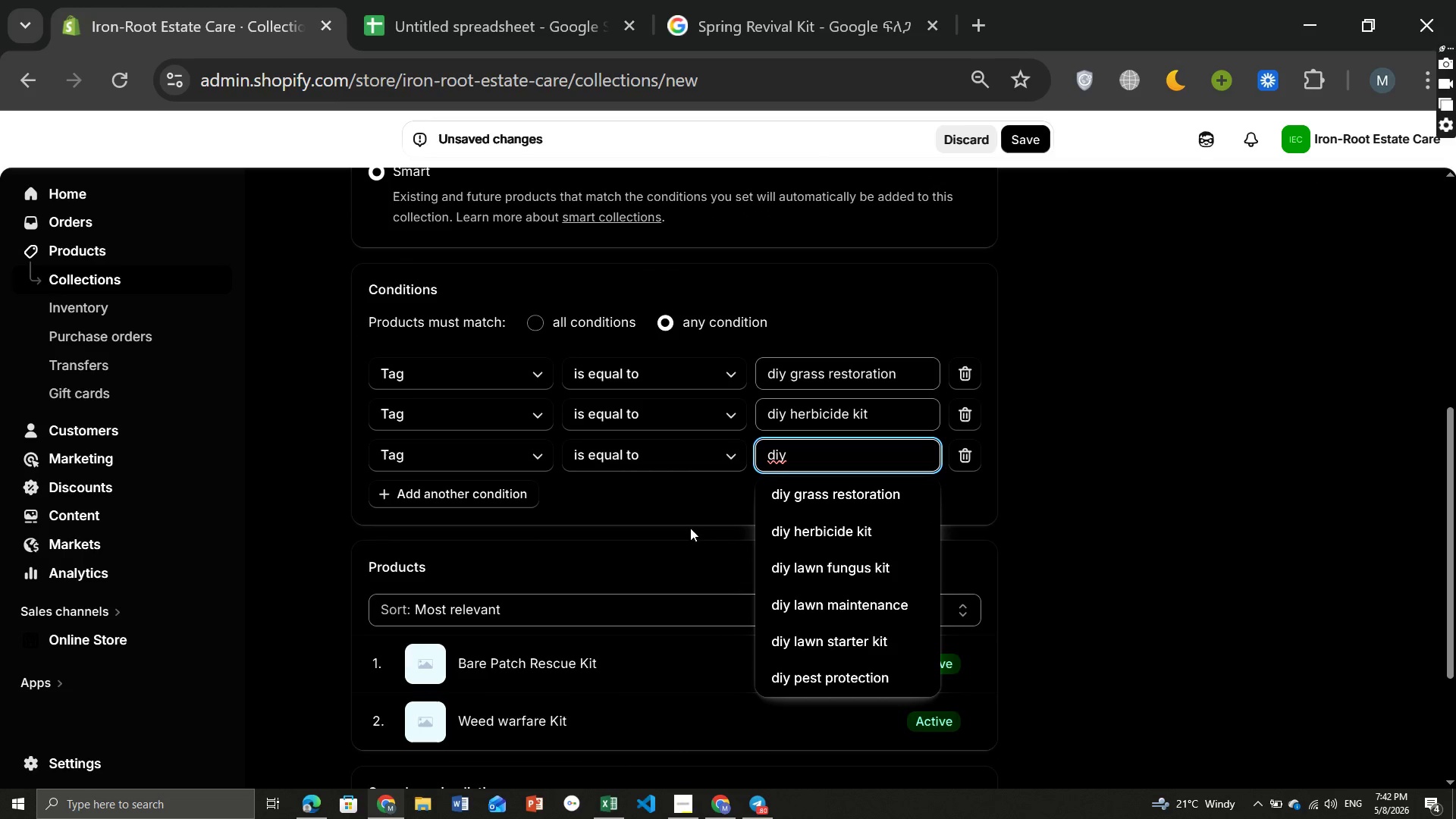 
left_click([833, 568])
 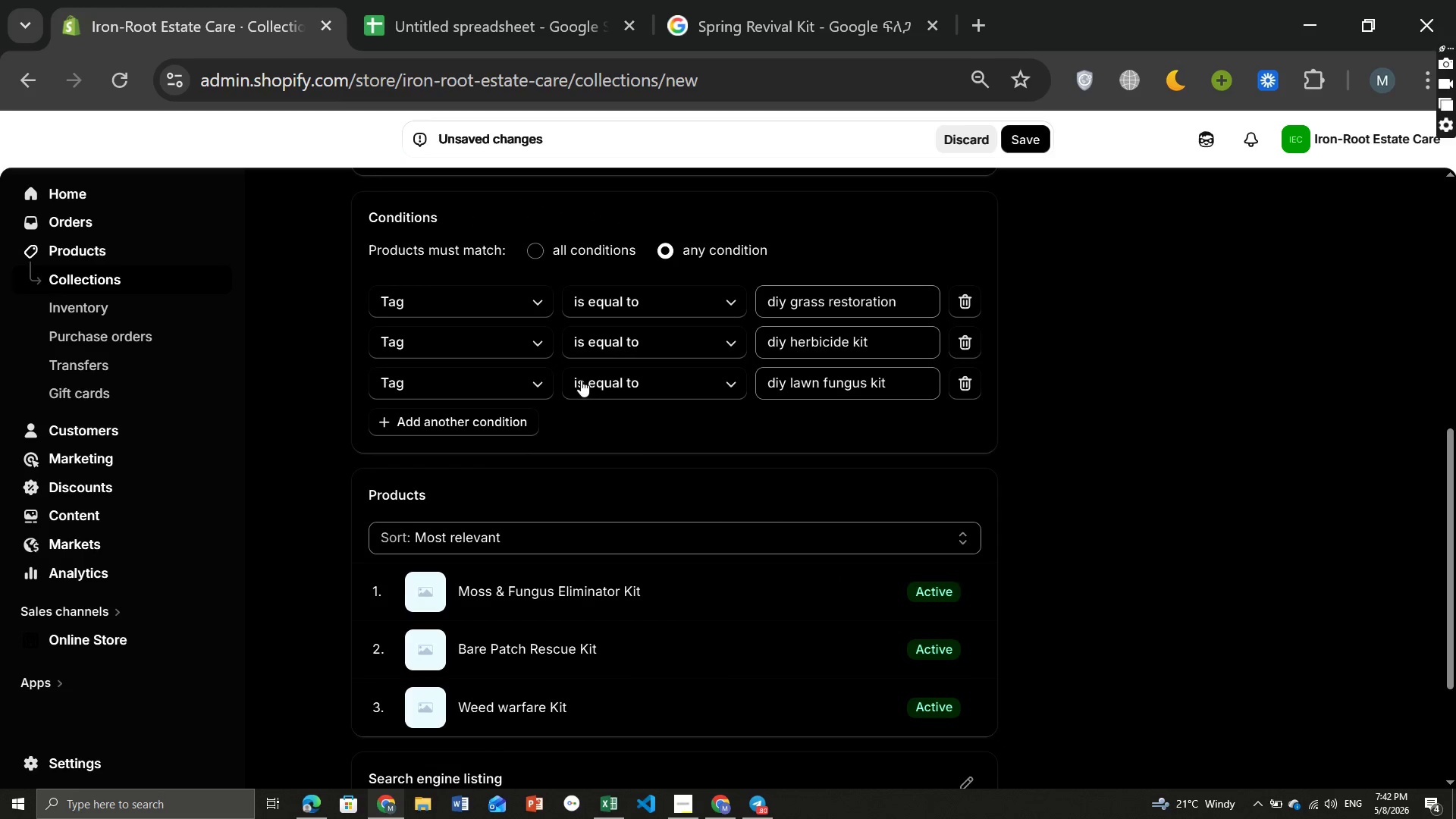 
left_click([506, 416])
 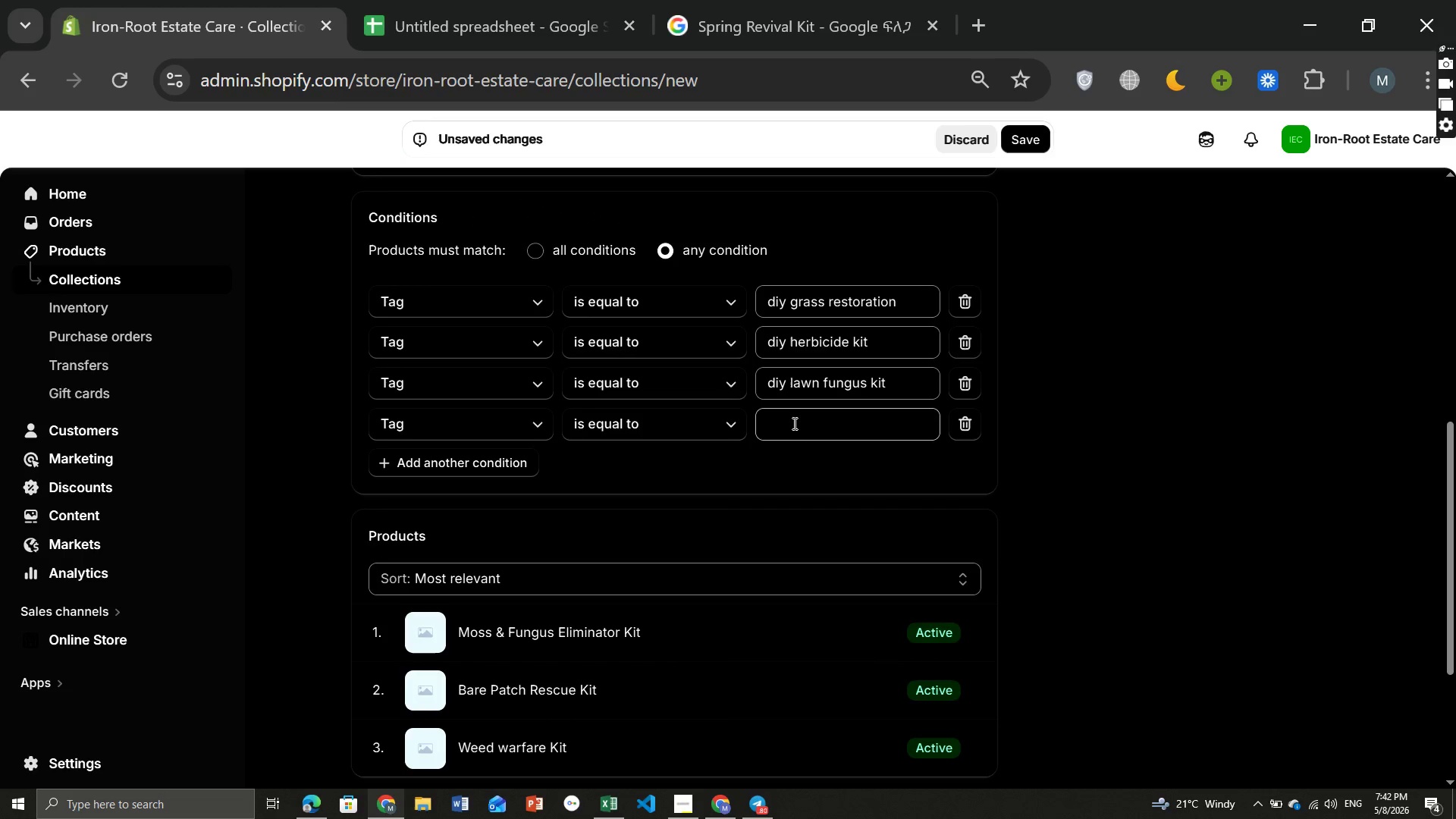 
left_click([804, 441])
 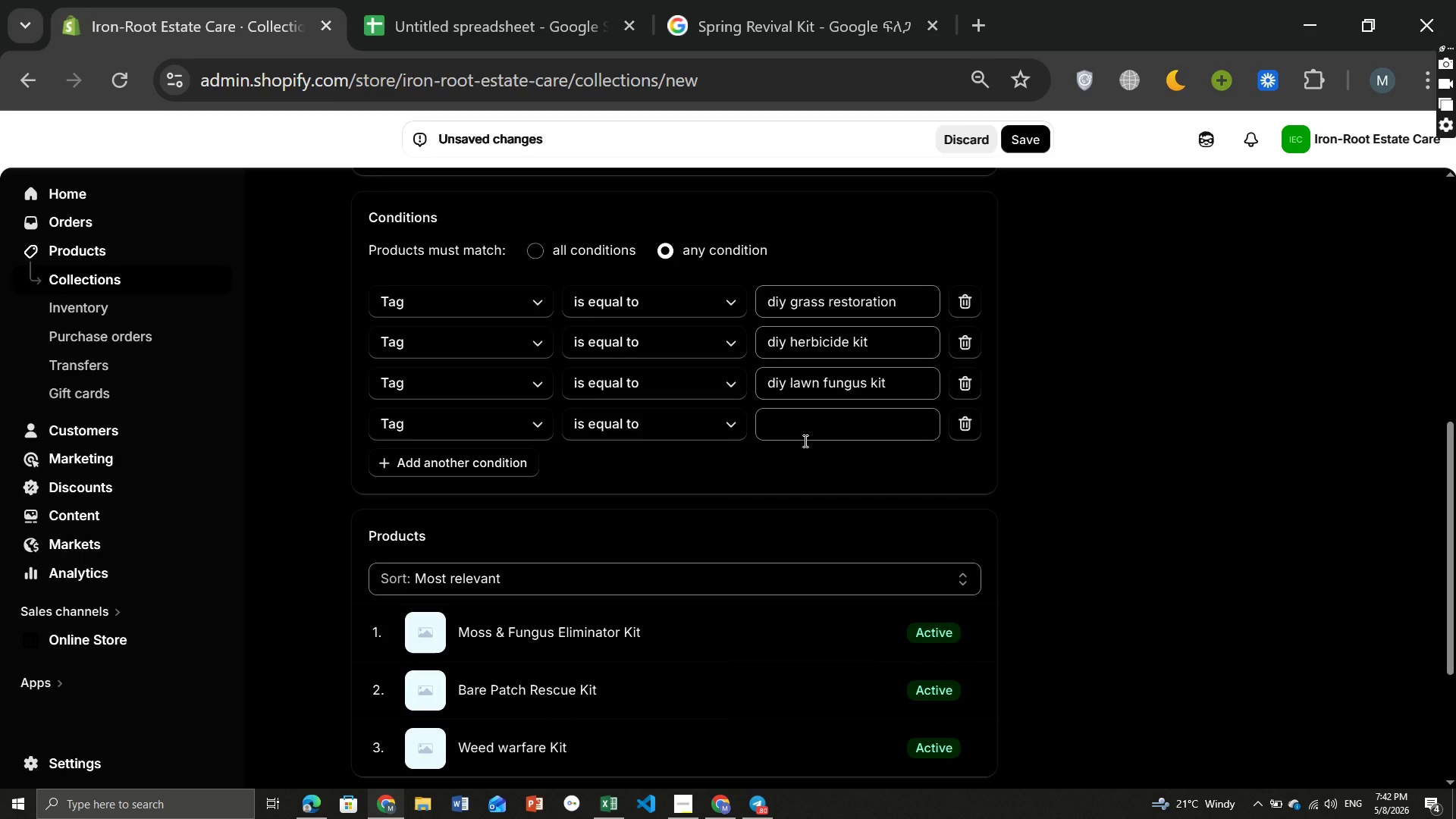 
type(diy)
 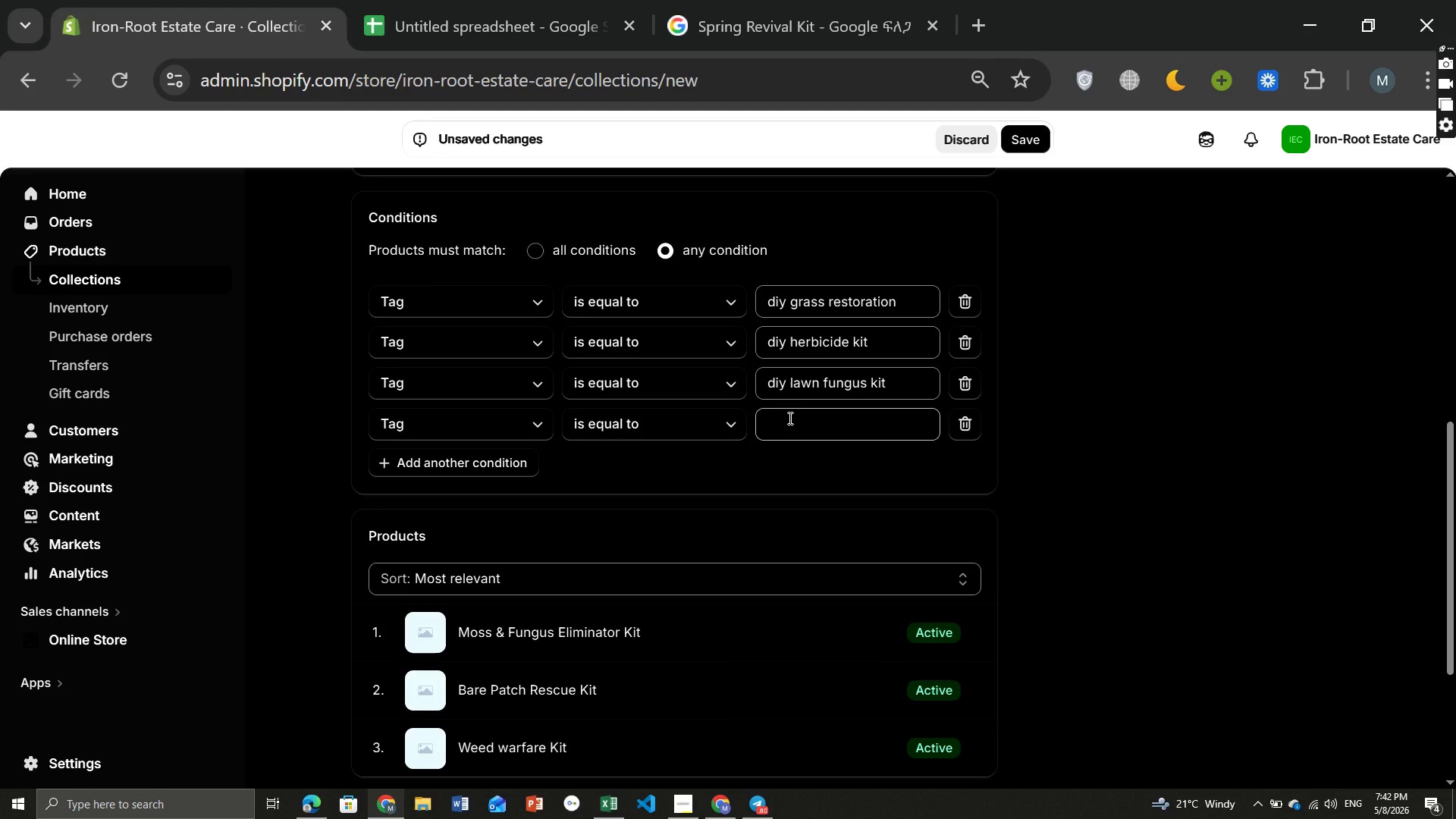 
left_click([796, 425])
 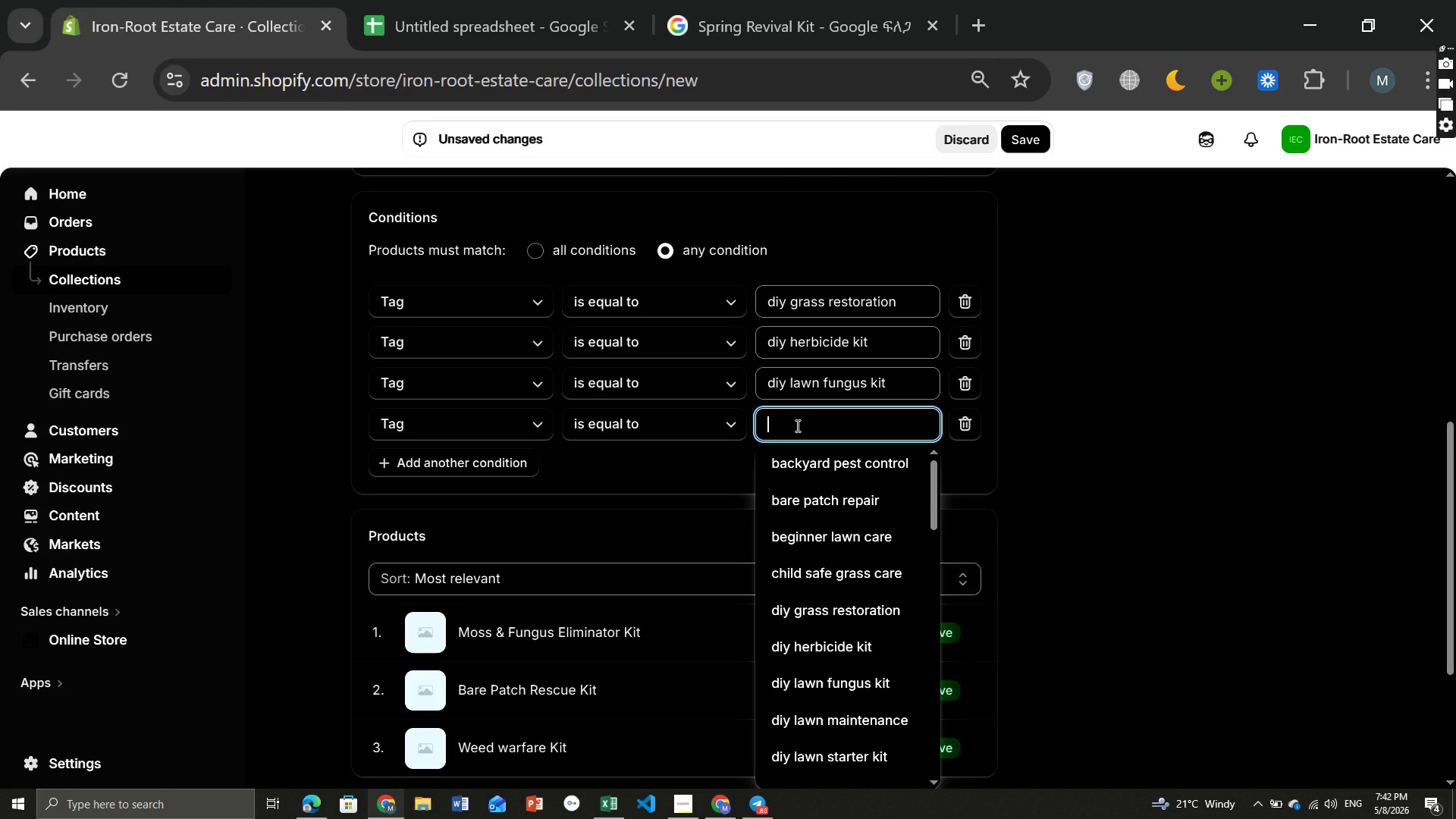 
type(diy)
 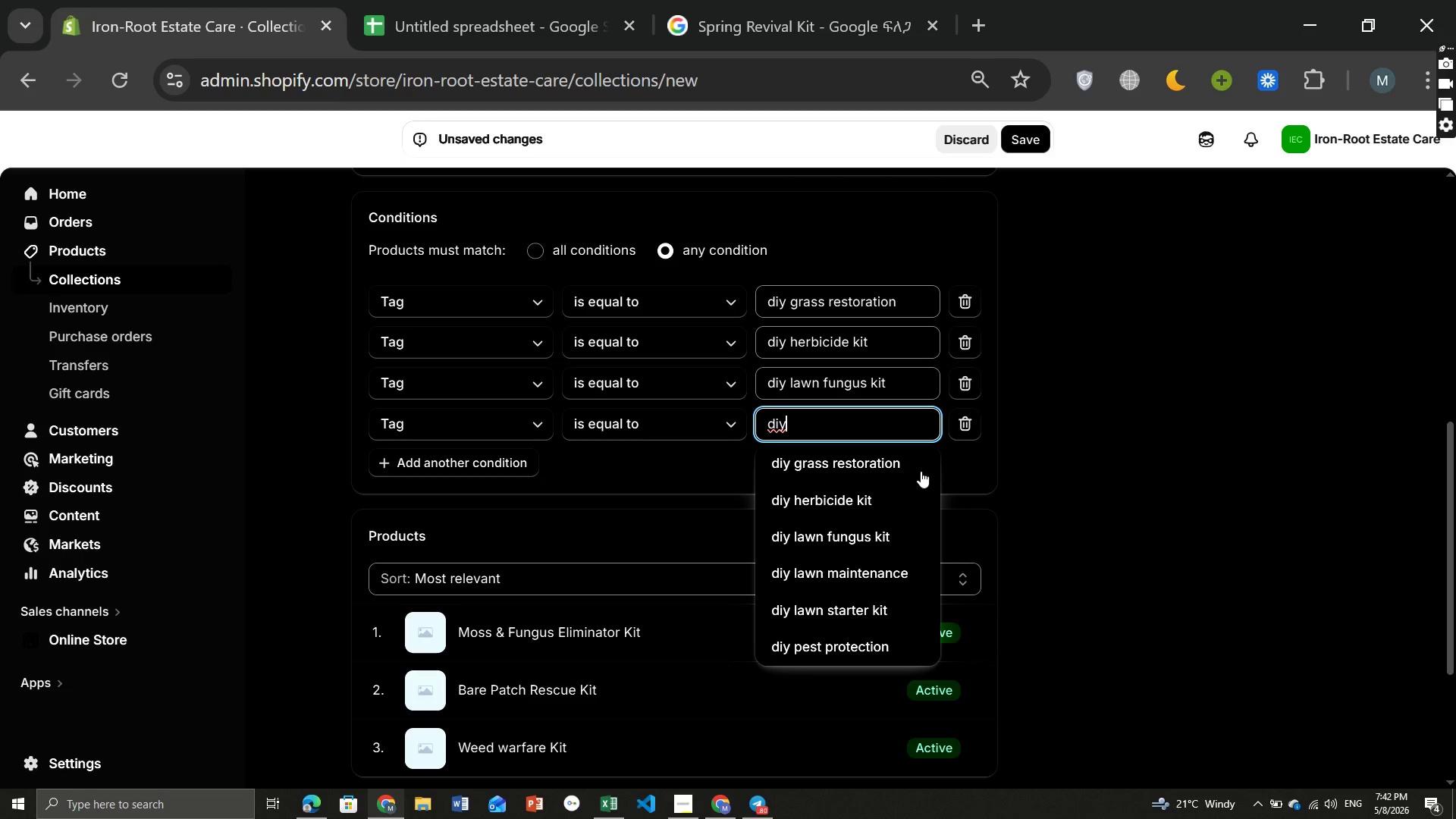 
left_click([863, 574])
 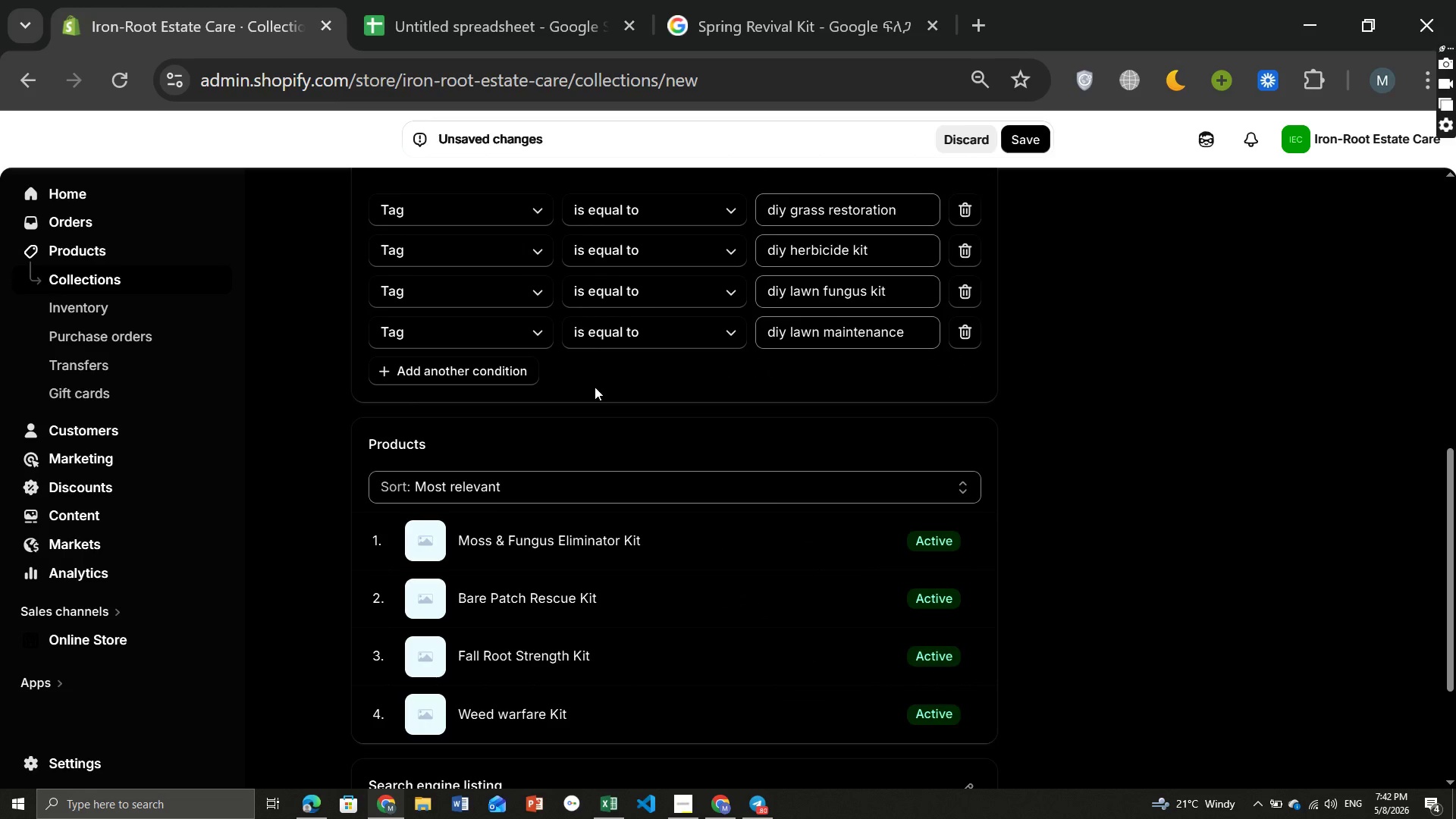 
left_click([489, 366])
 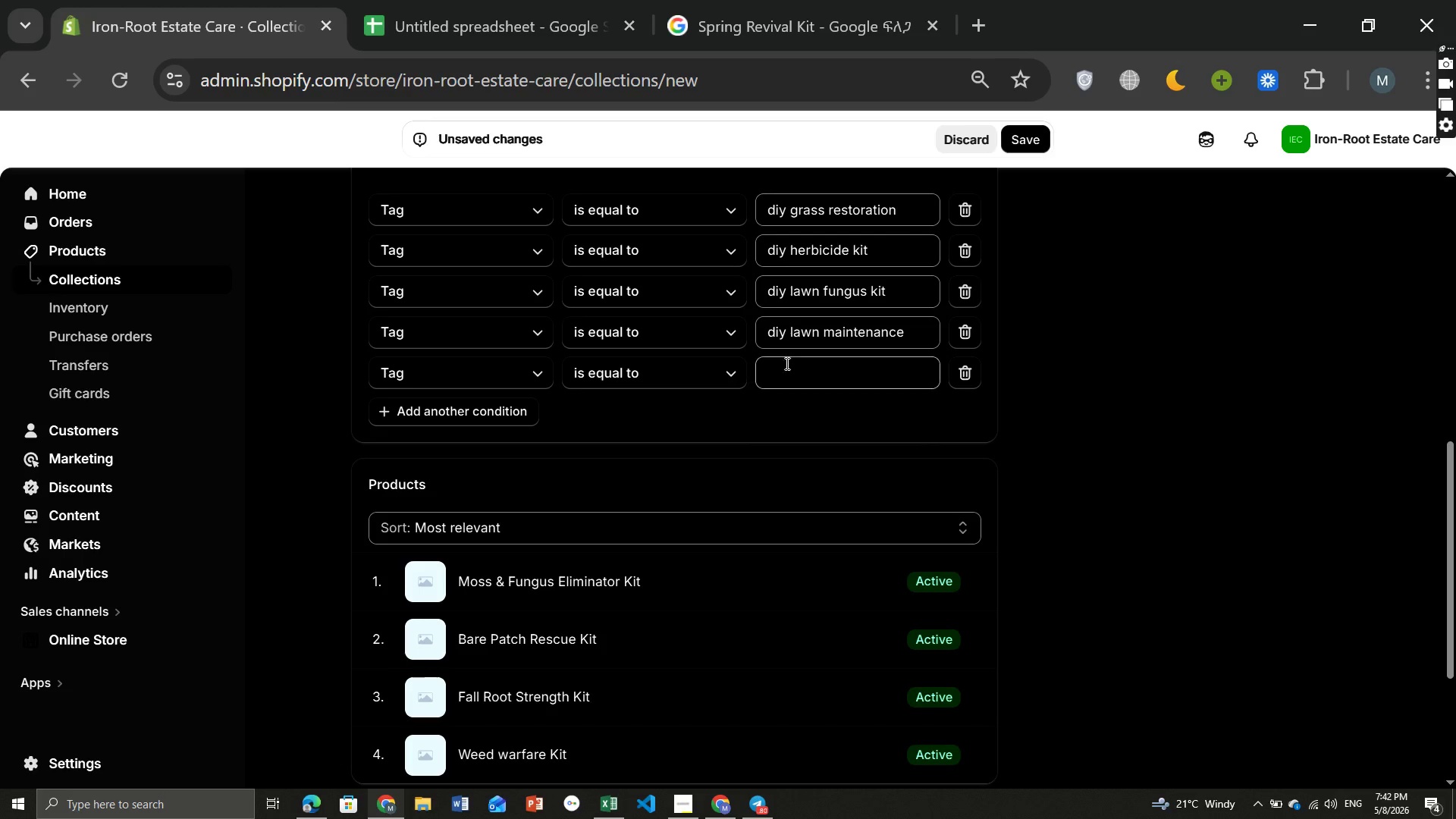 
left_click([805, 362])
 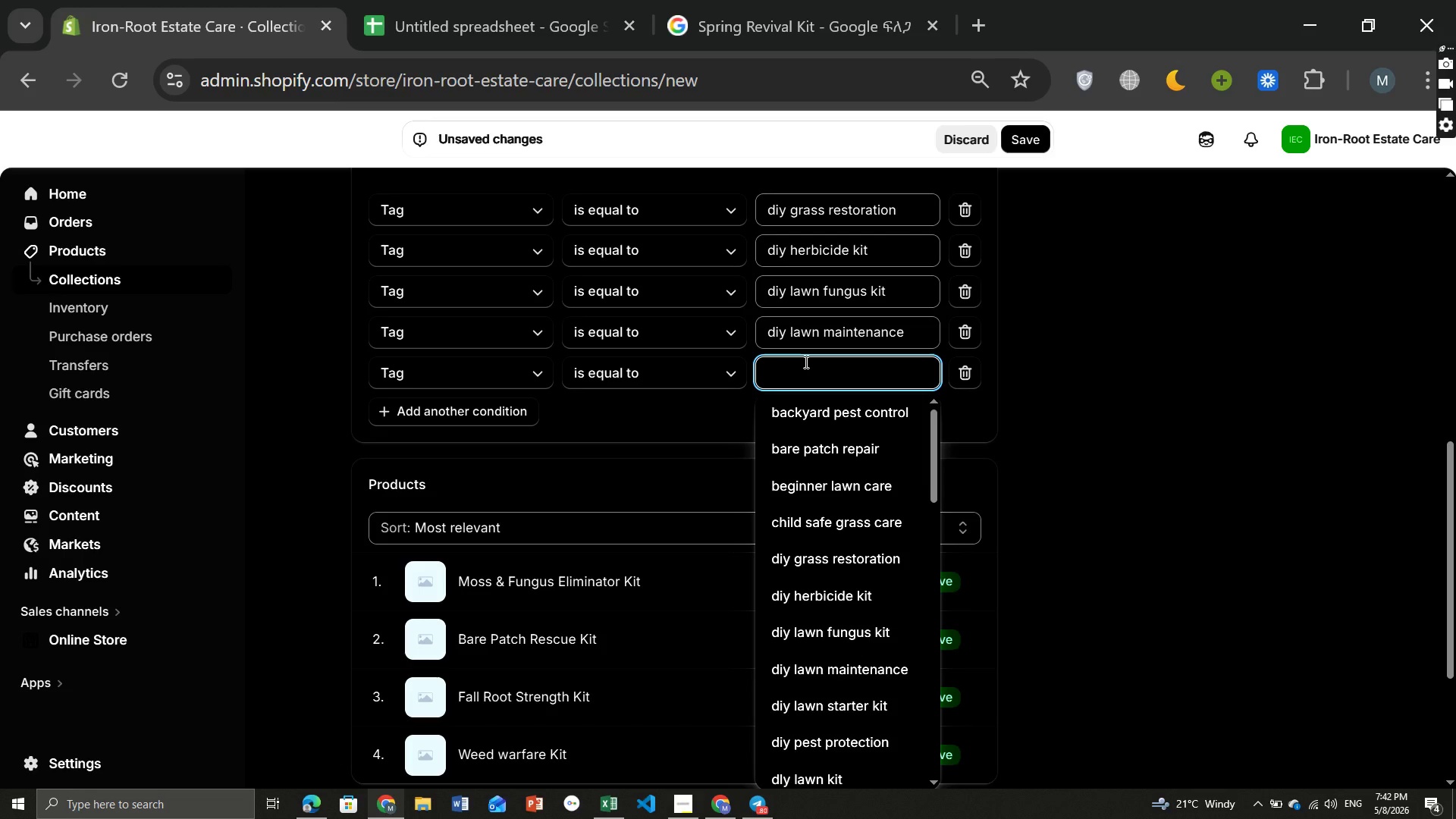 
type(diy)
 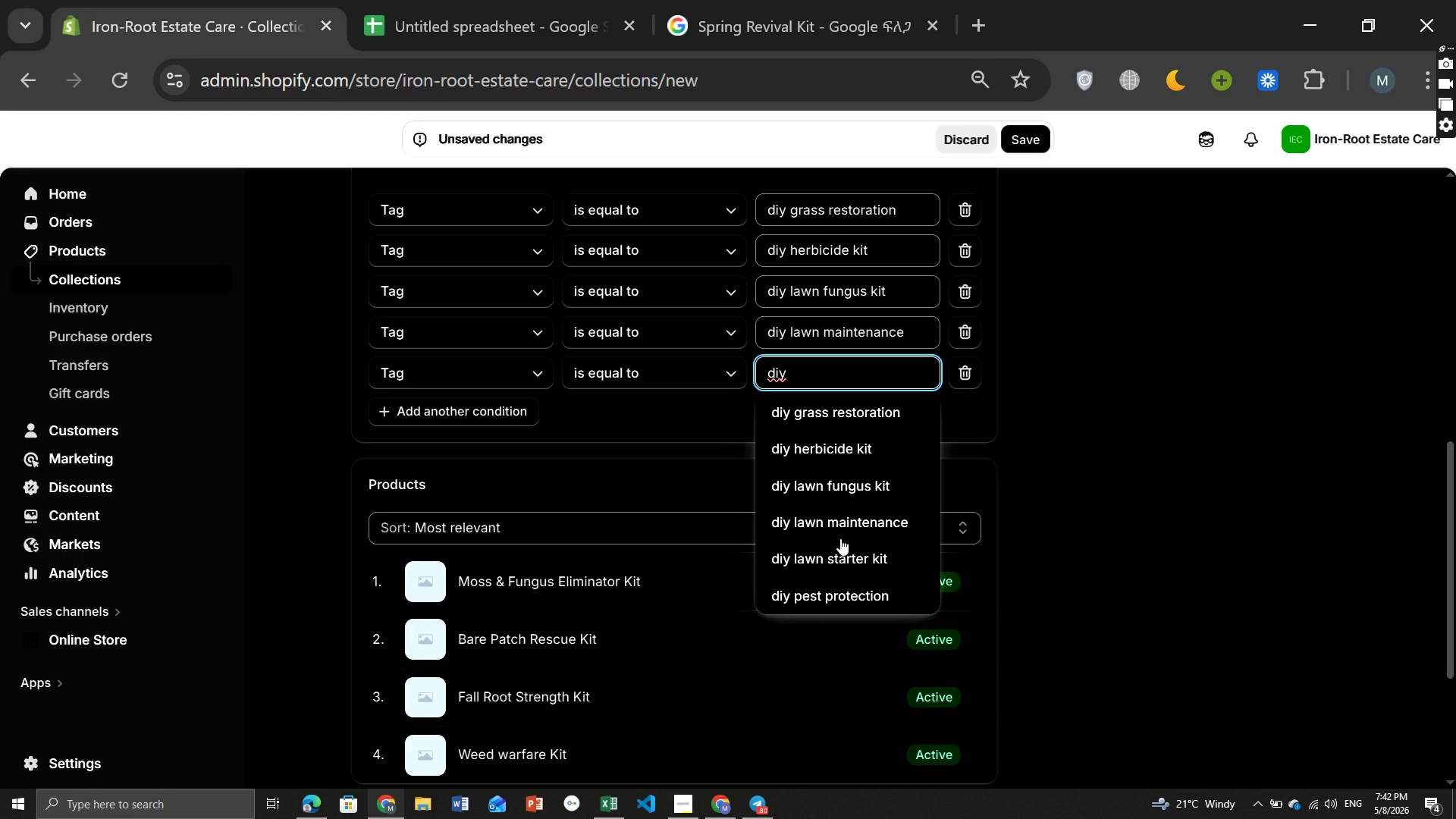 
left_click([836, 555])
 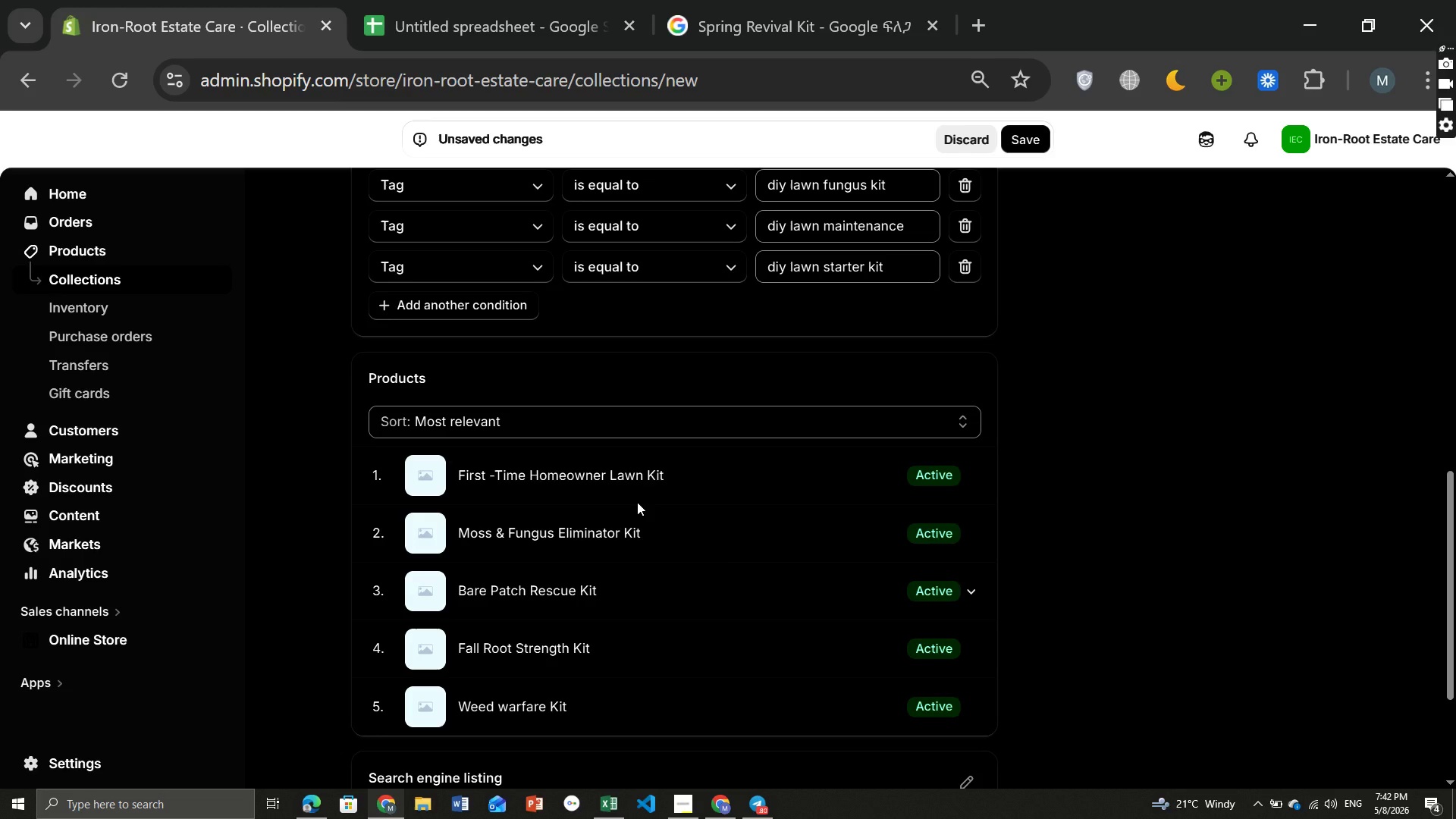 
left_click([471, 301])
 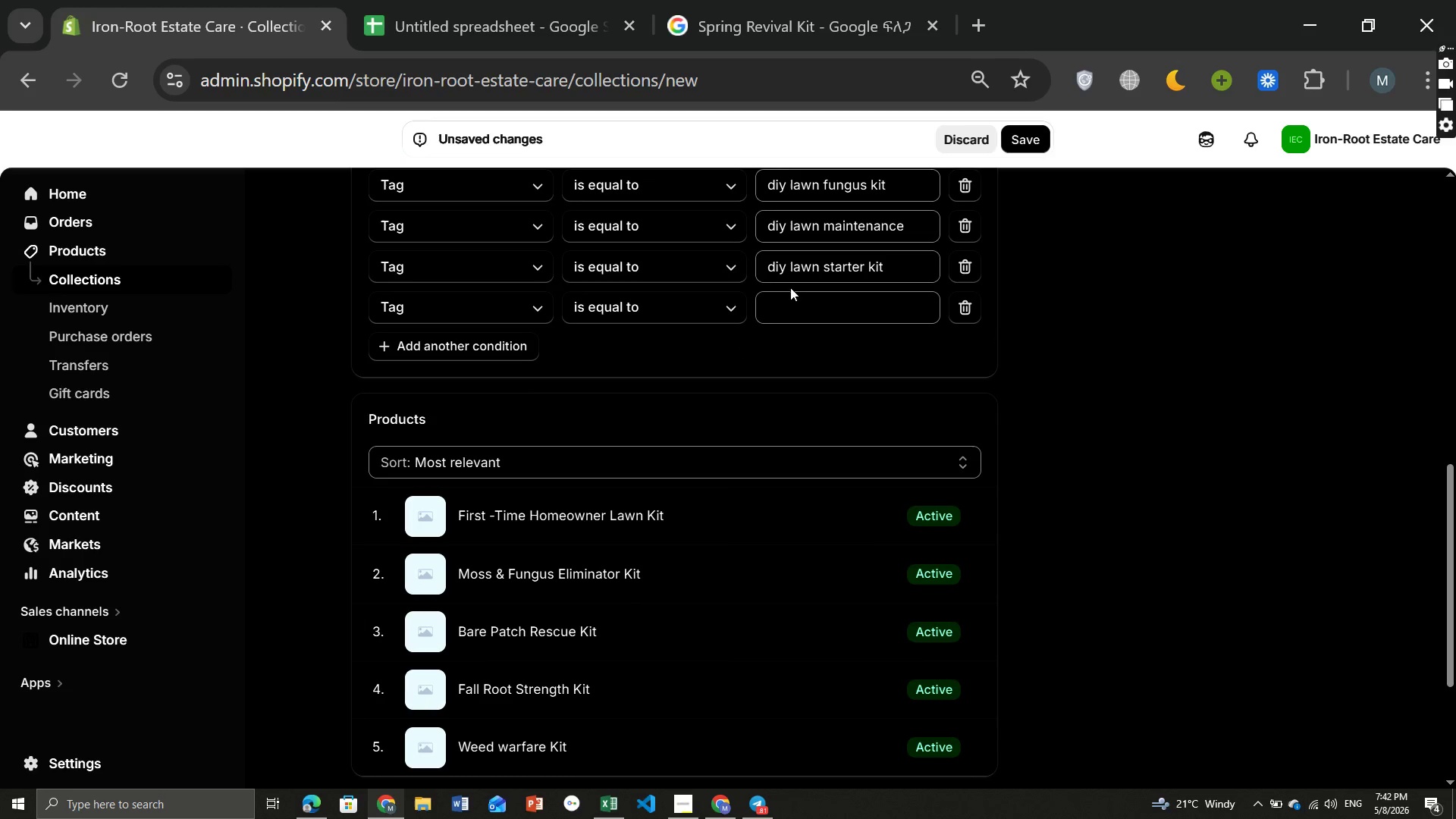 
left_click([796, 307])
 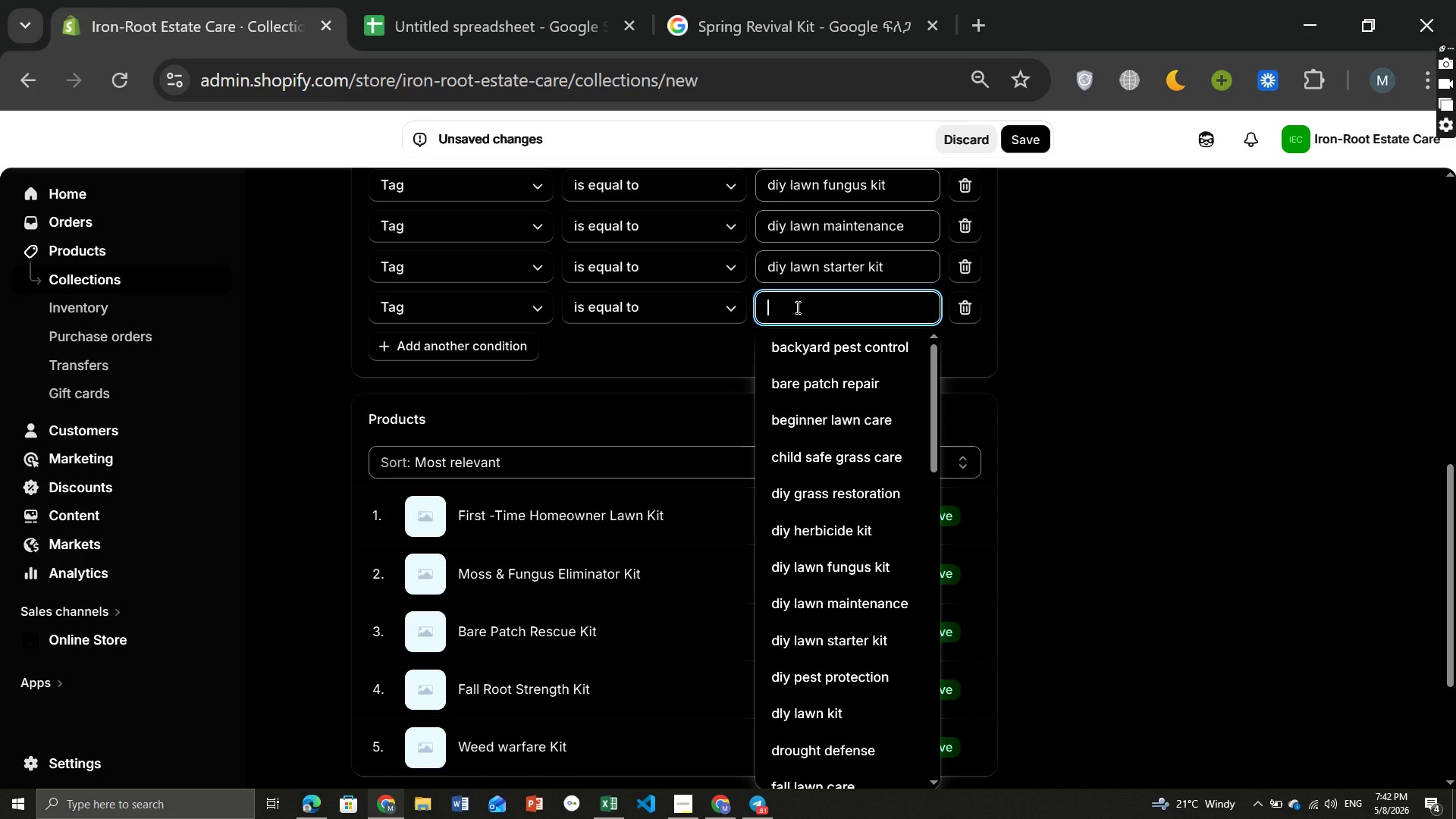 
type(diy)
 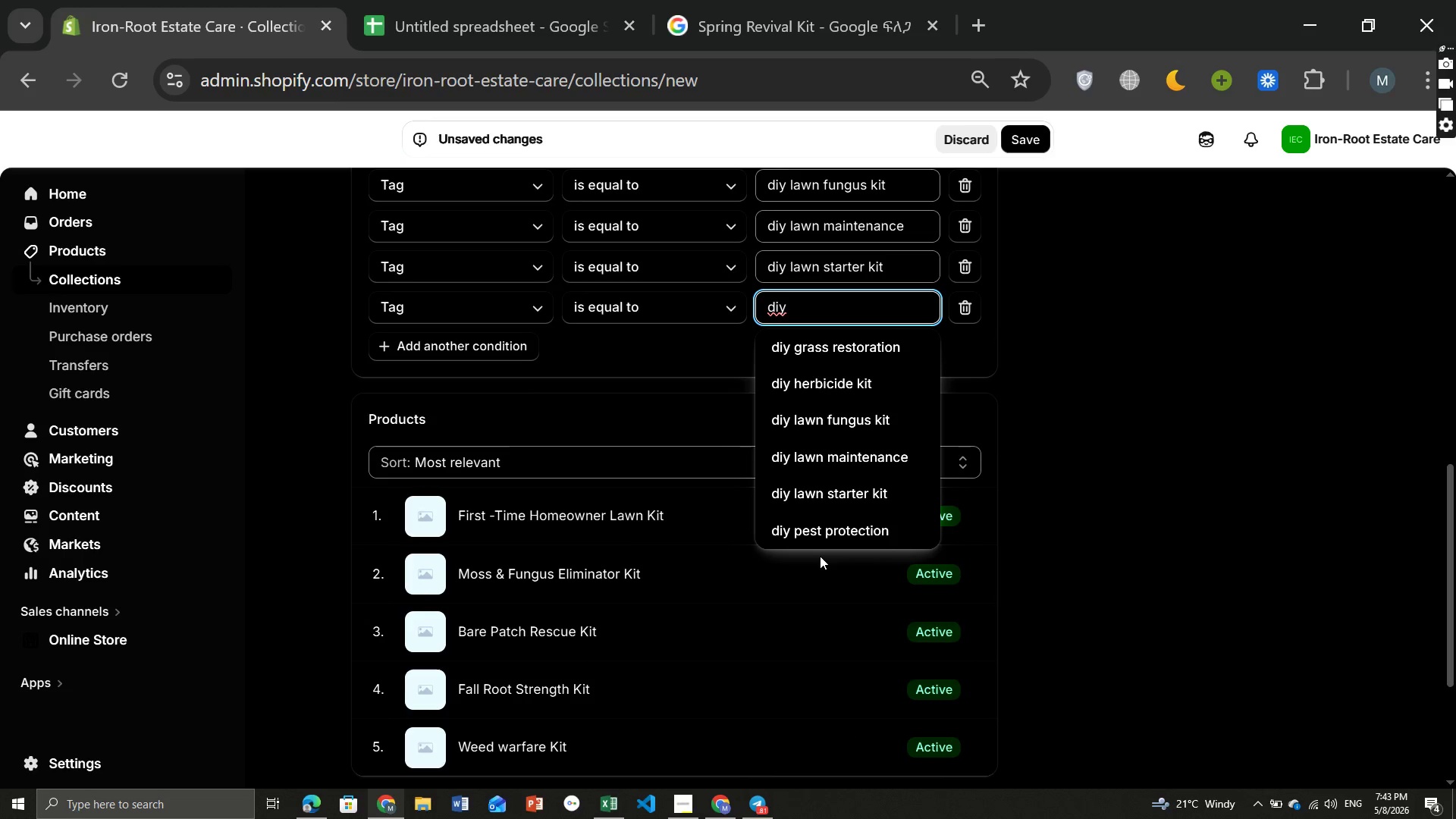 
left_click([805, 529])
 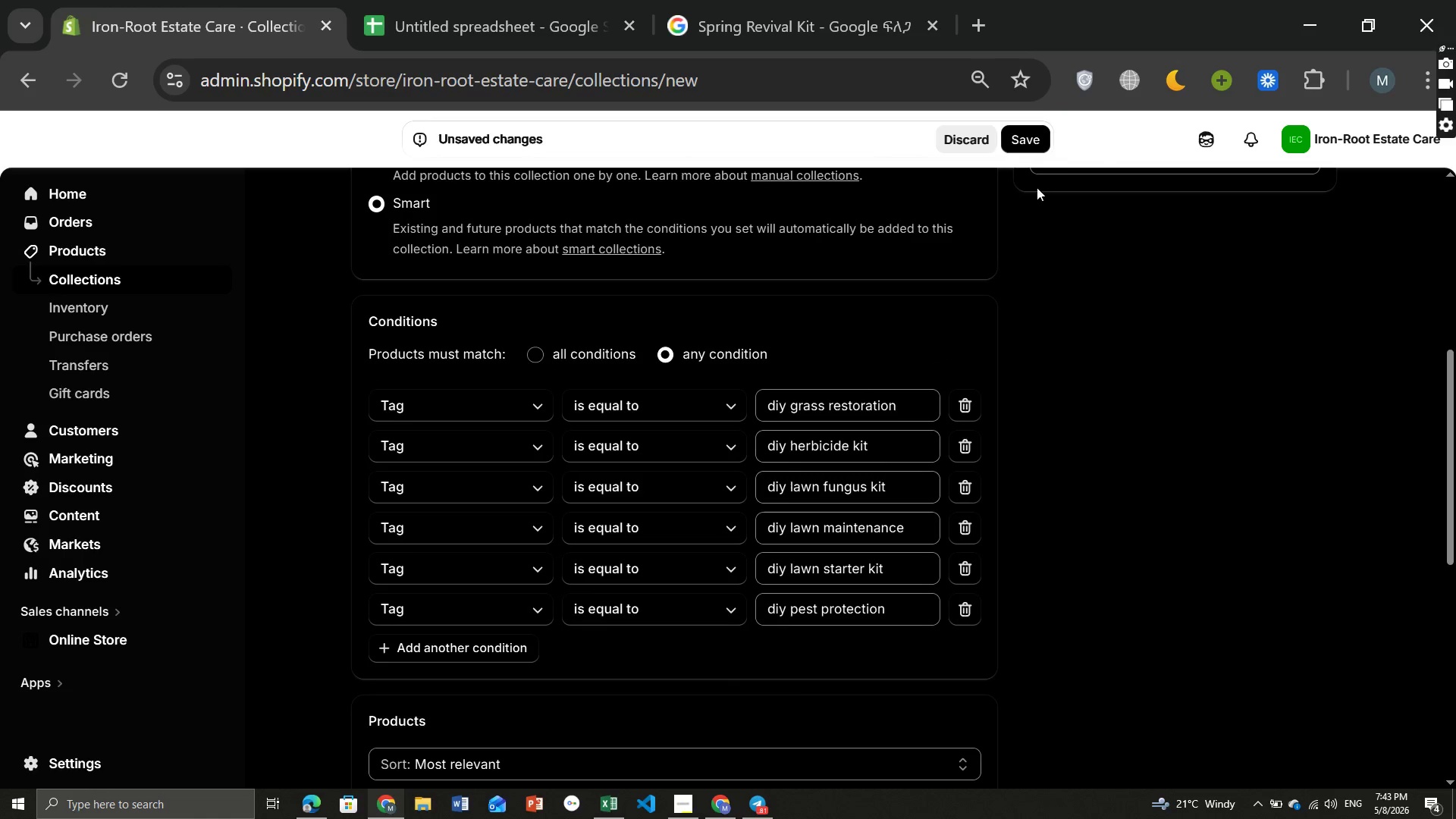 
left_click([1025, 139])
 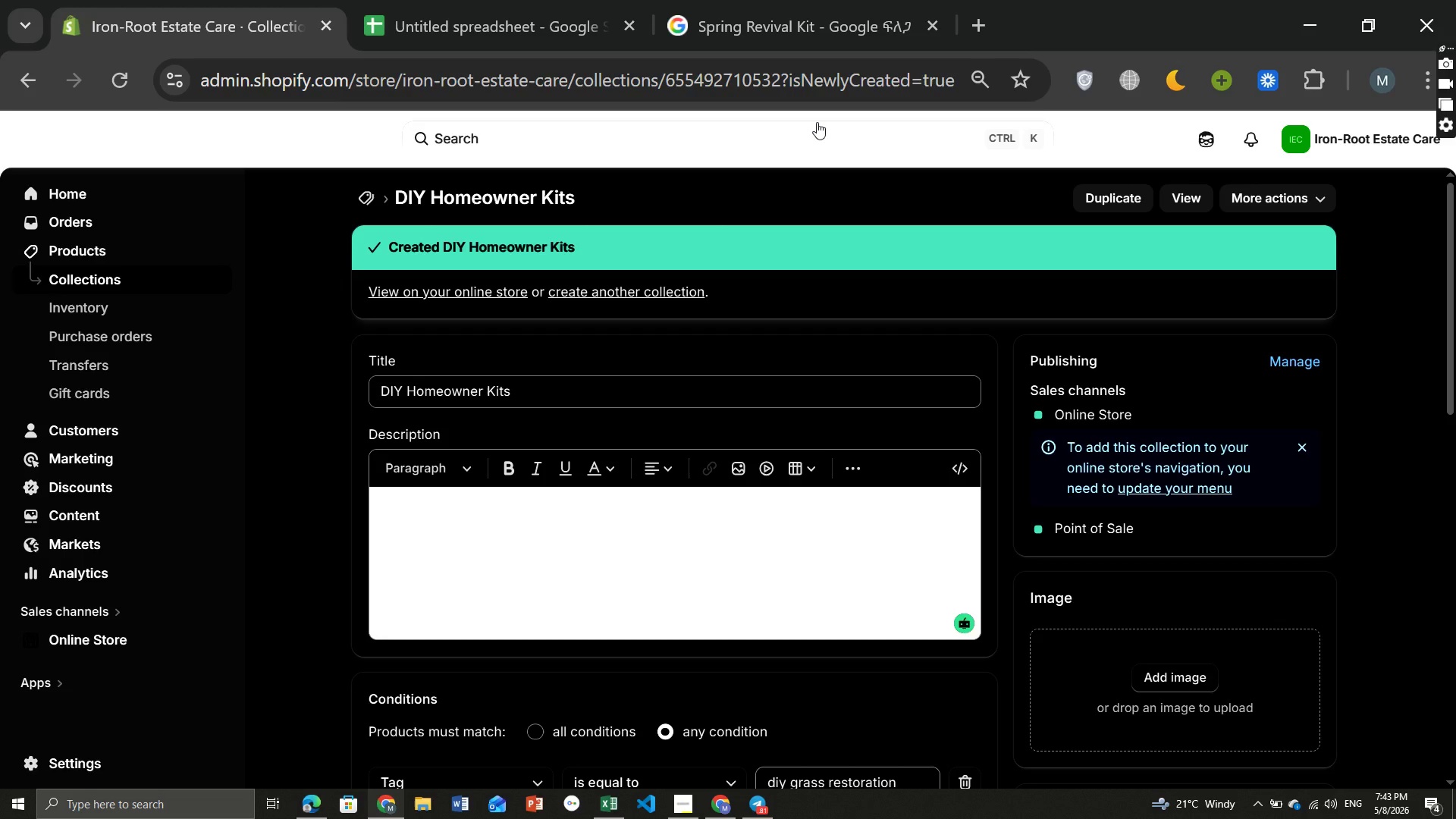 
wait(43.27)
 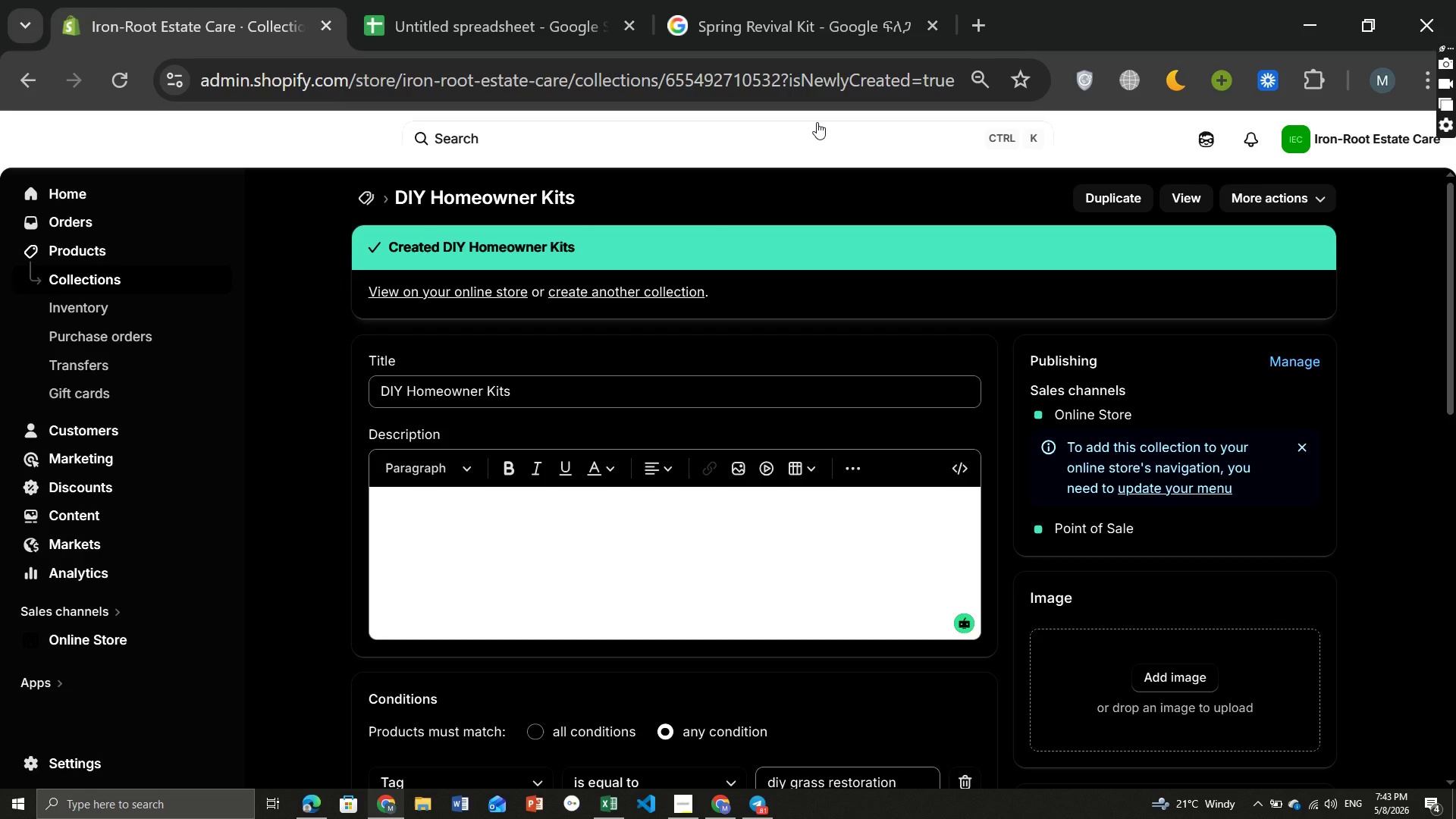 
left_click([364, 191])
 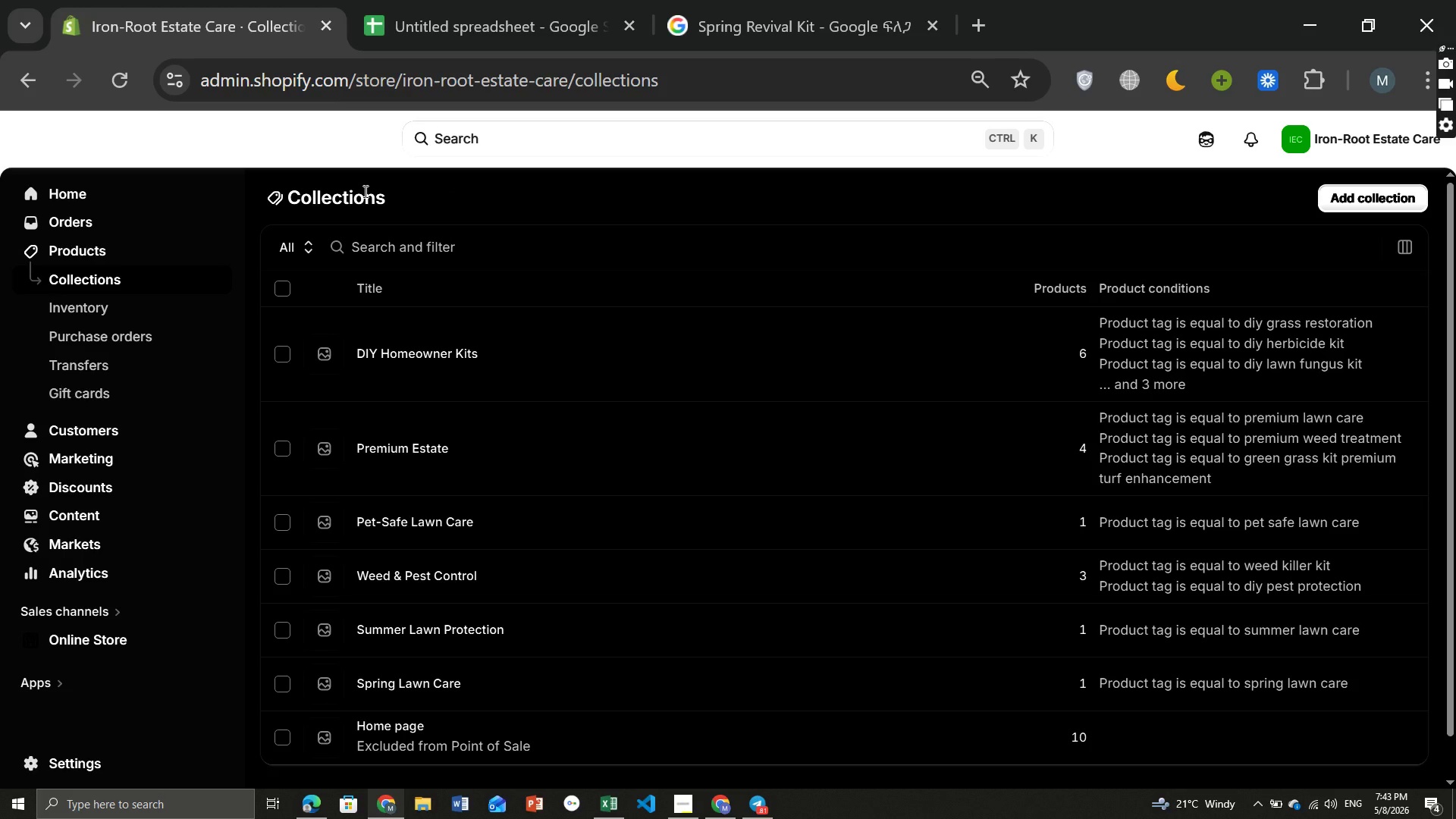 
wait(8.66)
 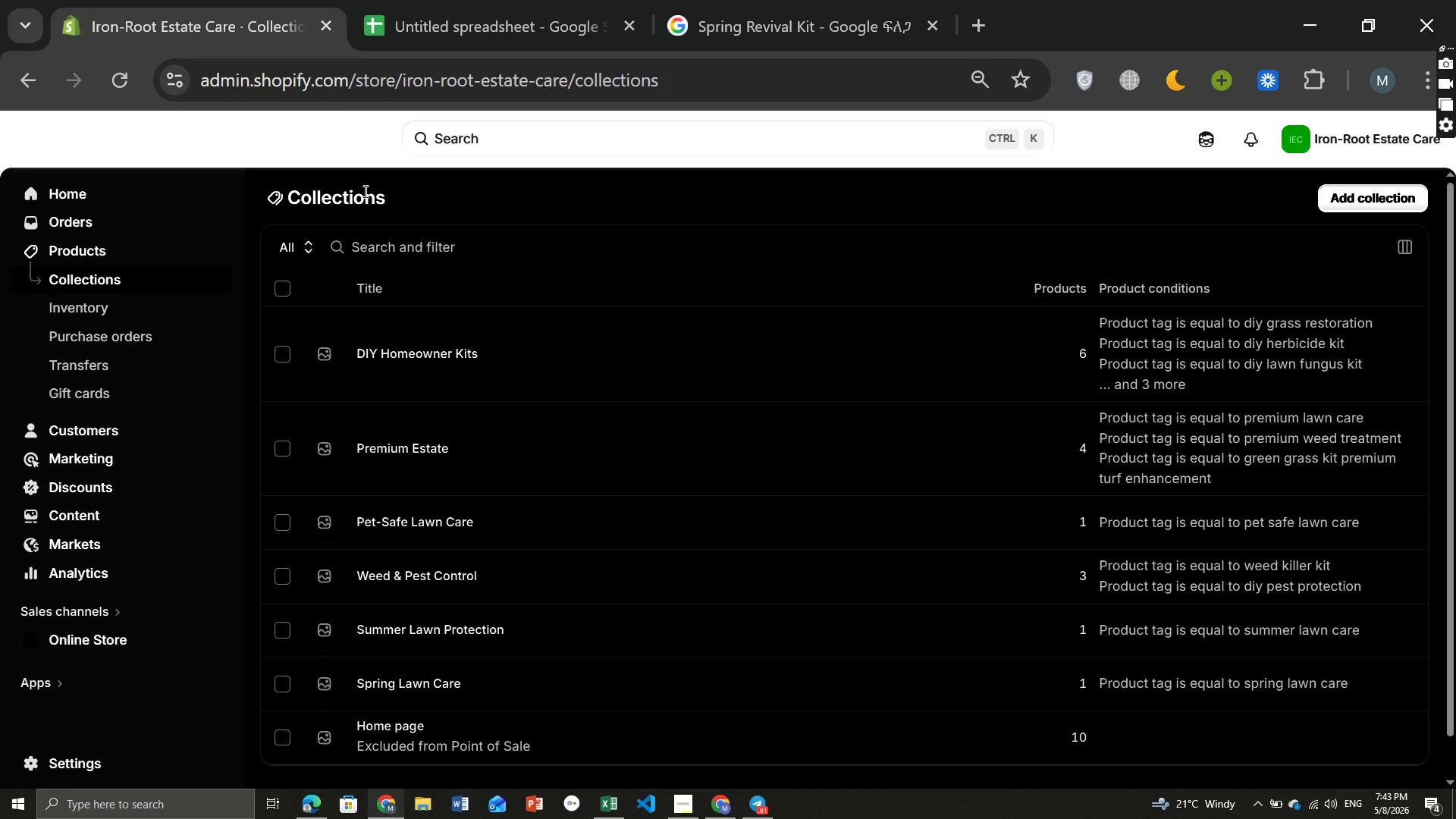 
left_click([689, 801])